 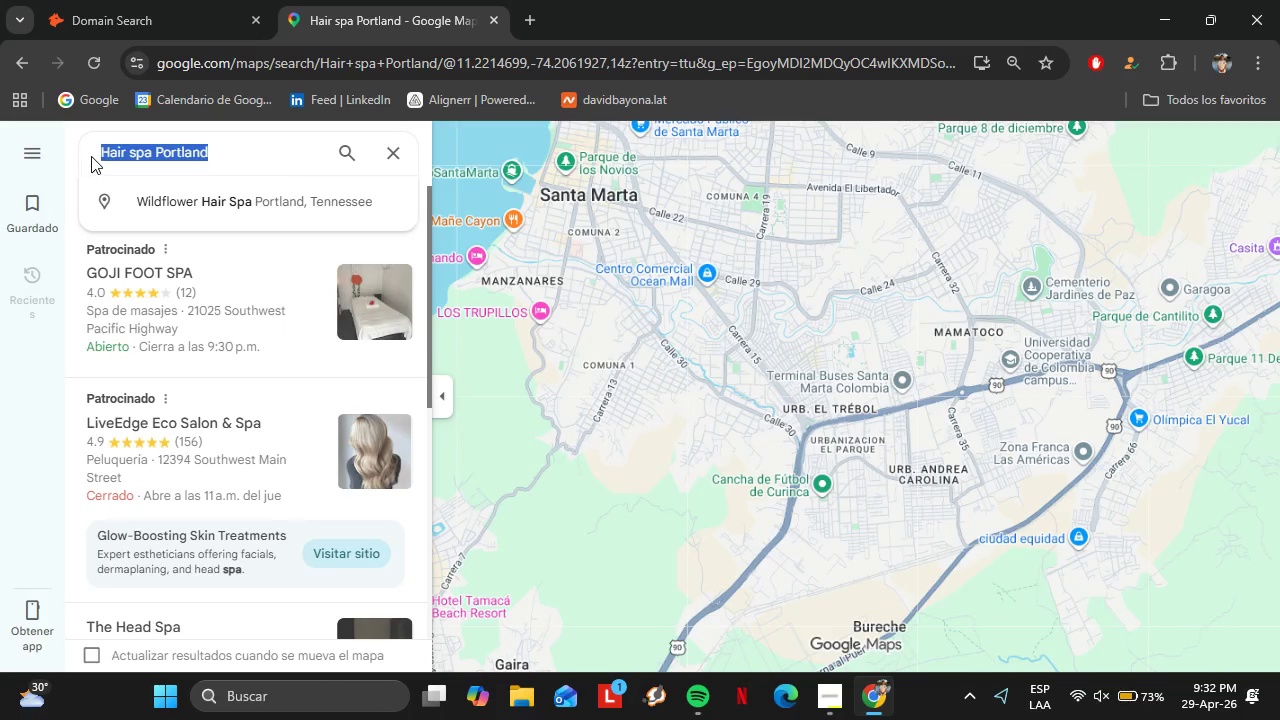 
key(Control+V)
 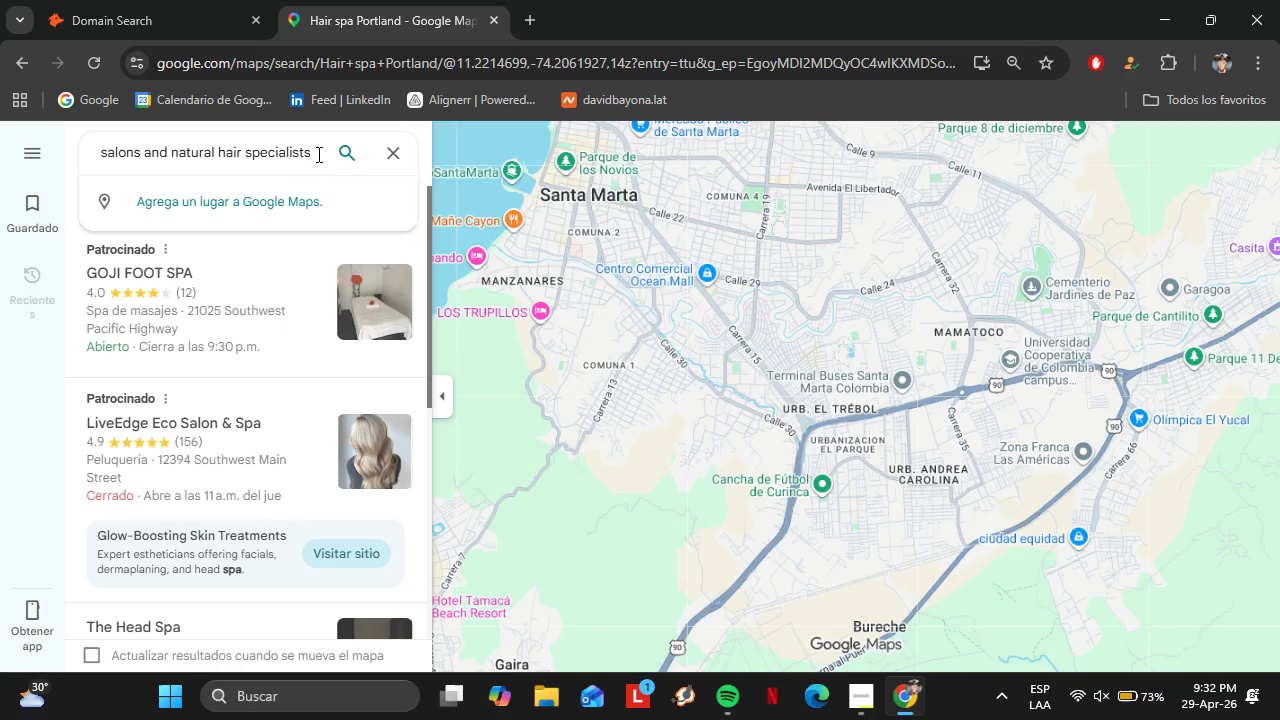 
type( portland)
 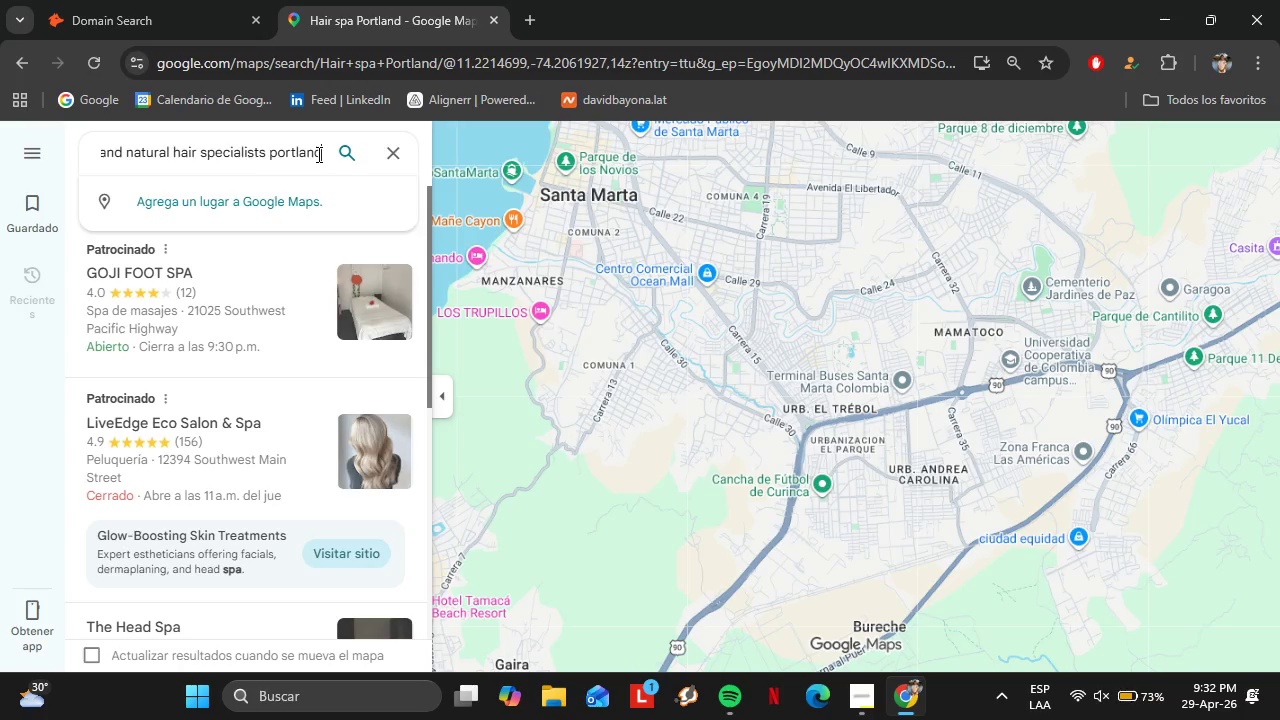 
key(Enter)
 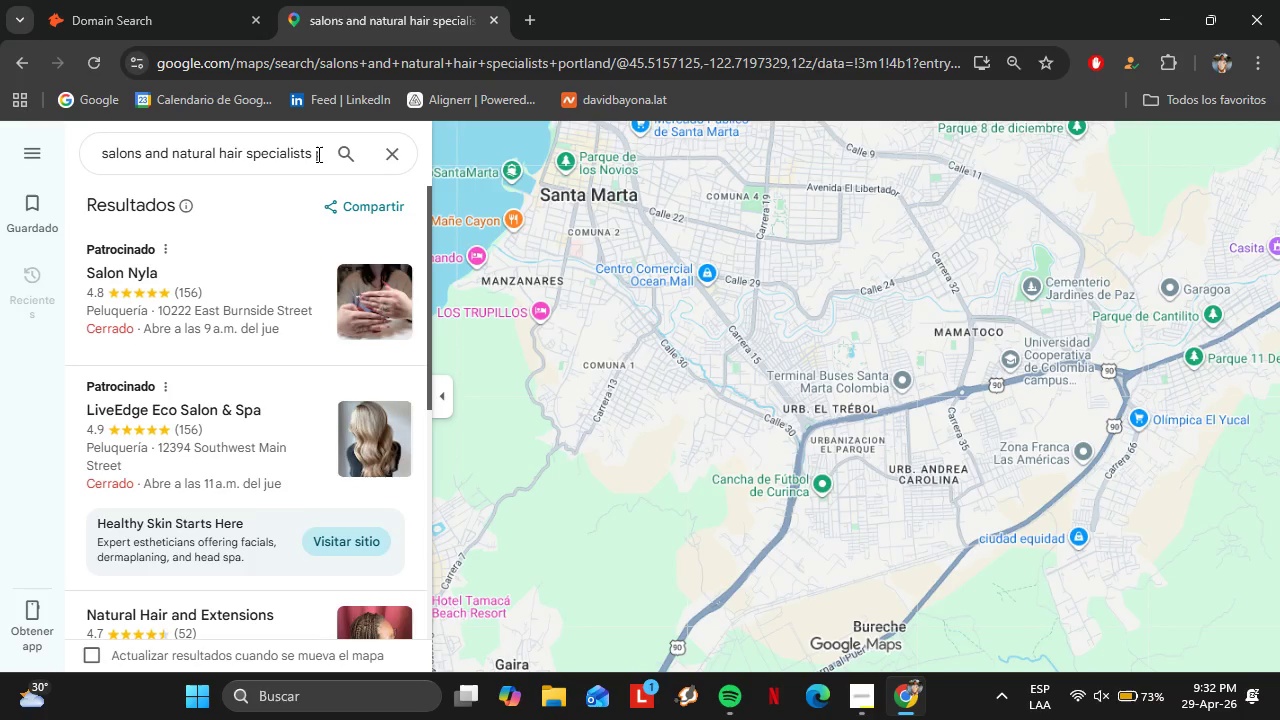 
wait(6.8)
 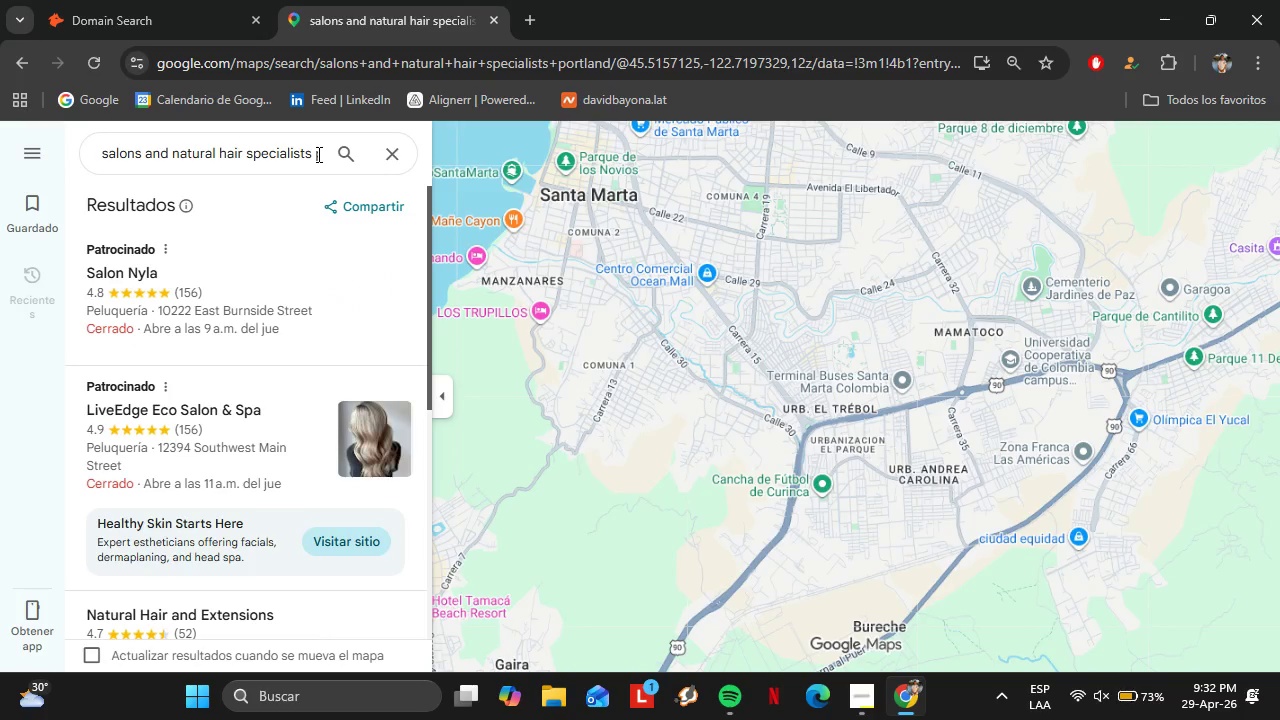 
scroll: coordinate [264, 365], scroll_direction: down, amount: 6.0
 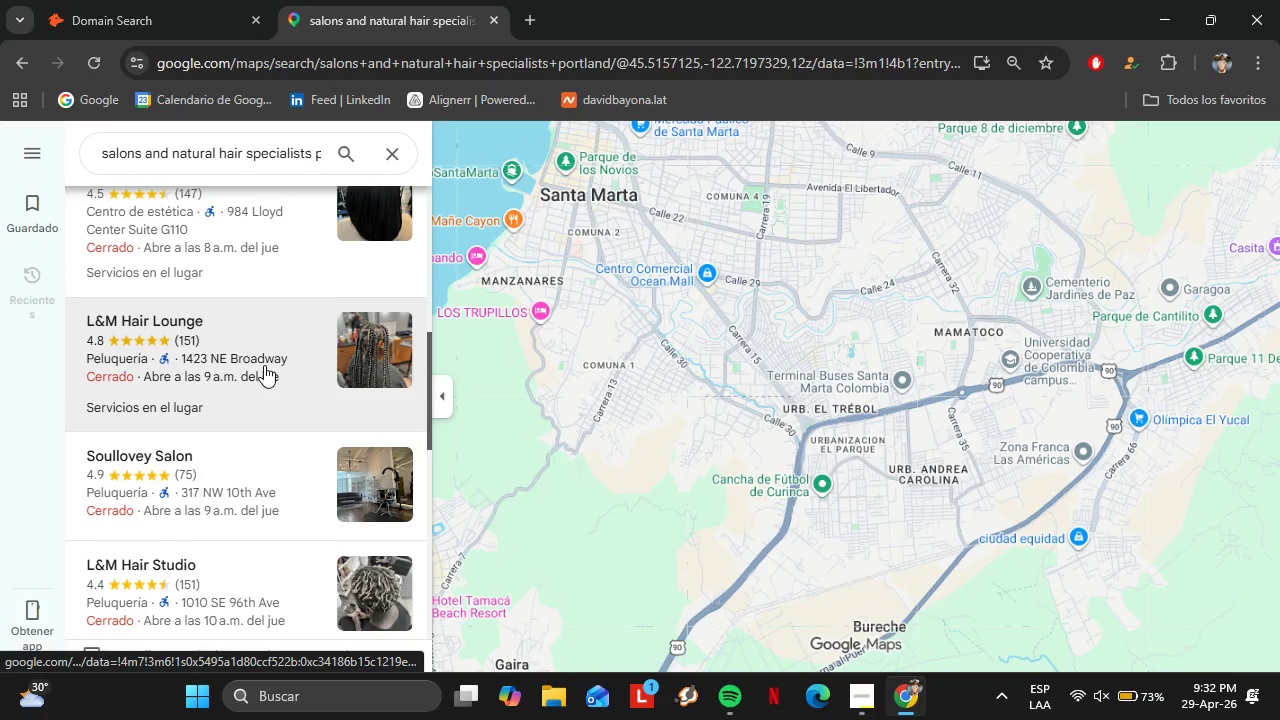 
scroll: coordinate [284, 361], scroll_direction: up, amount: 3.0
 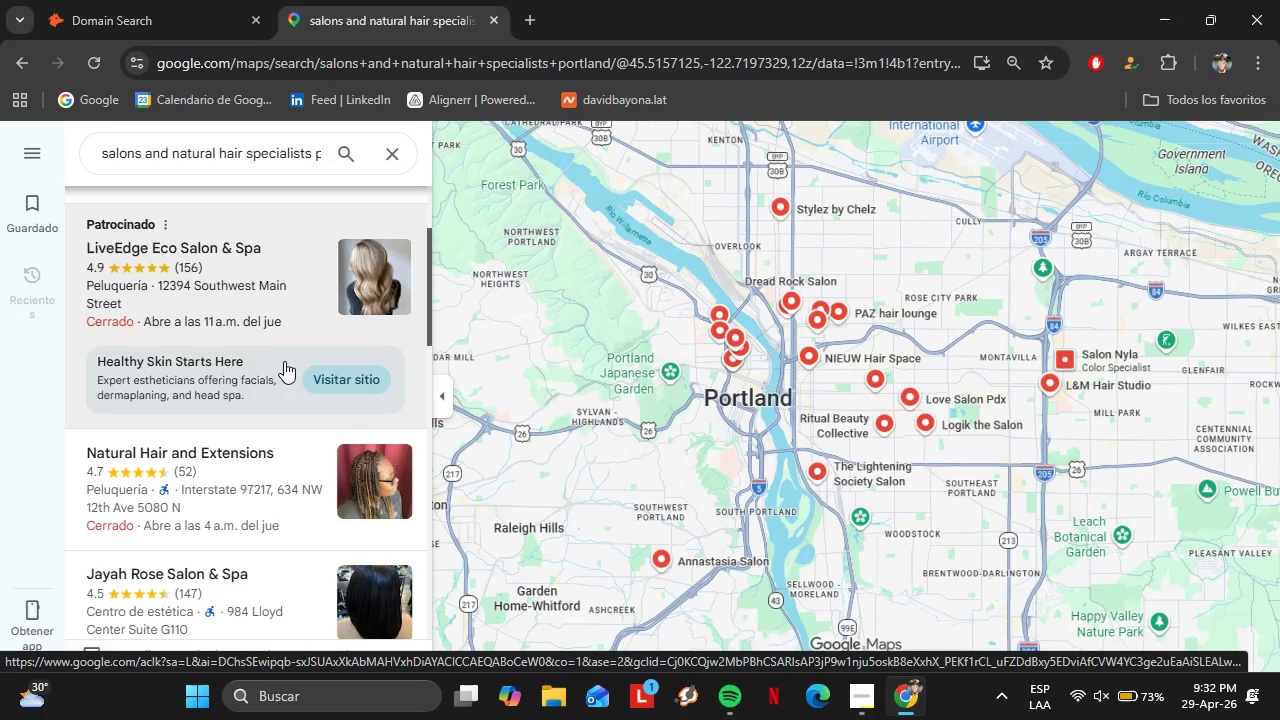 
scroll: coordinate [280, 370], scroll_direction: down, amount: 2.0
 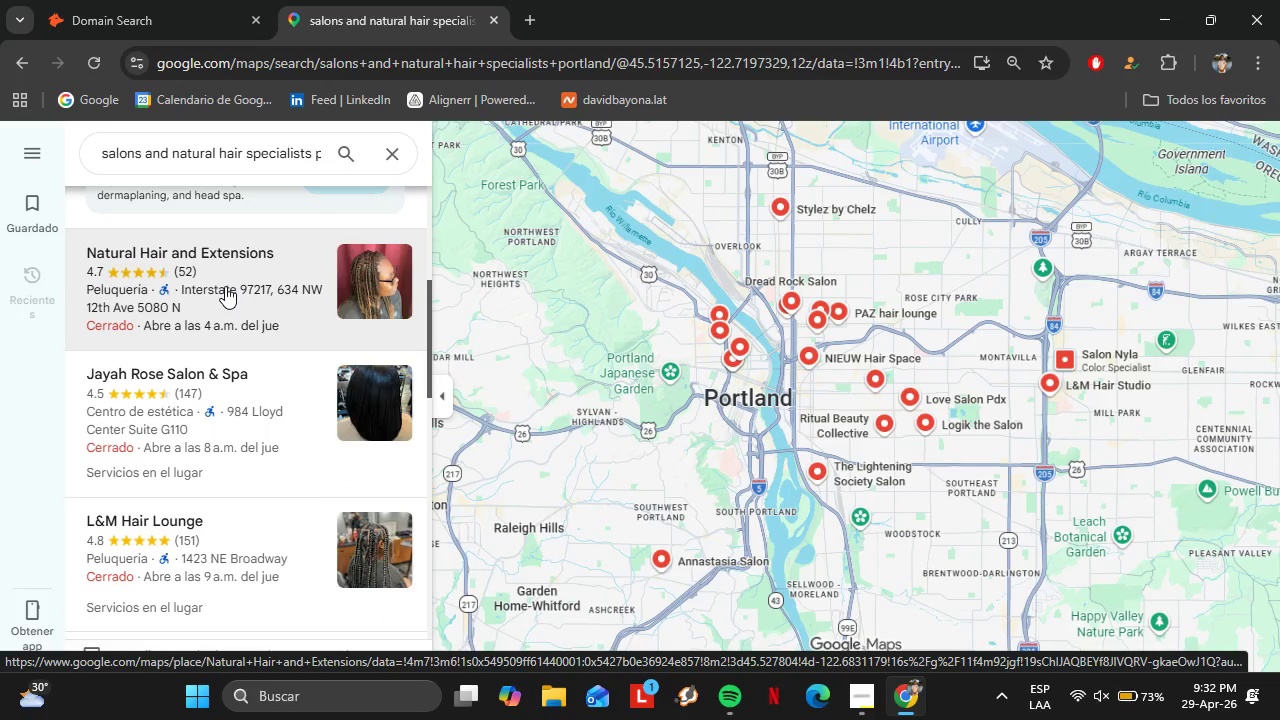 
left_click([225, 286])
 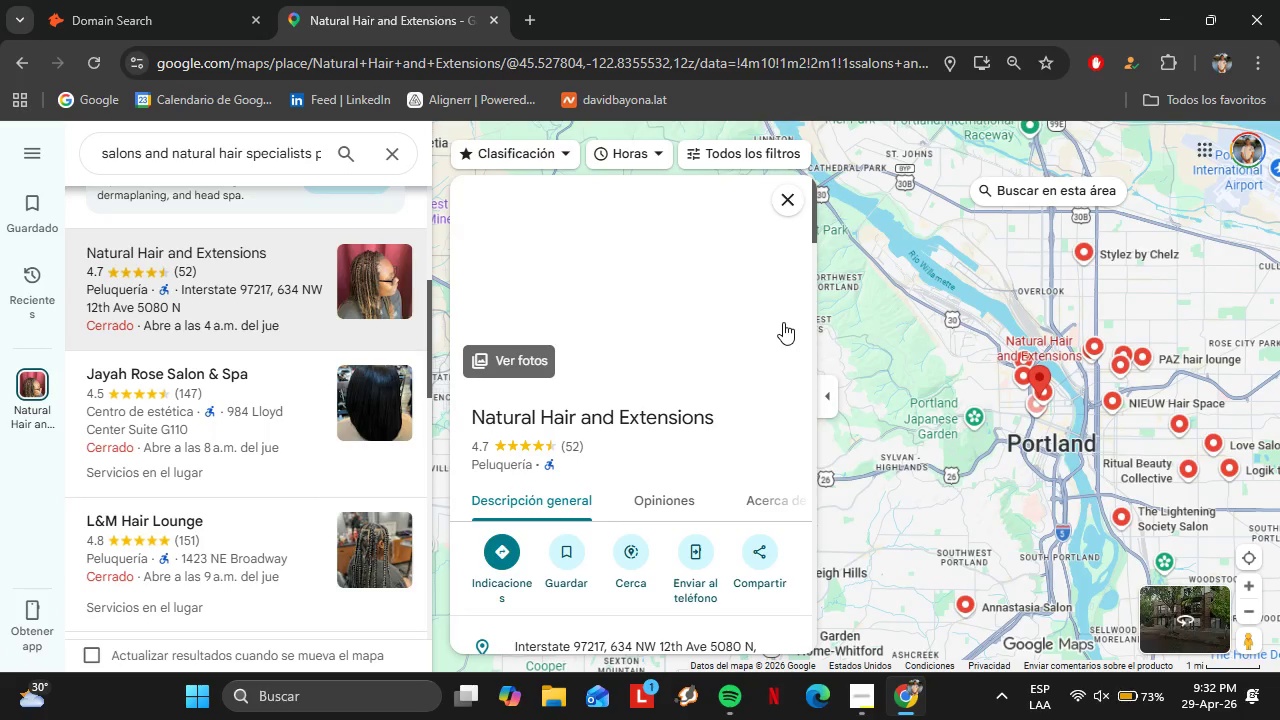 
wait(7.69)
 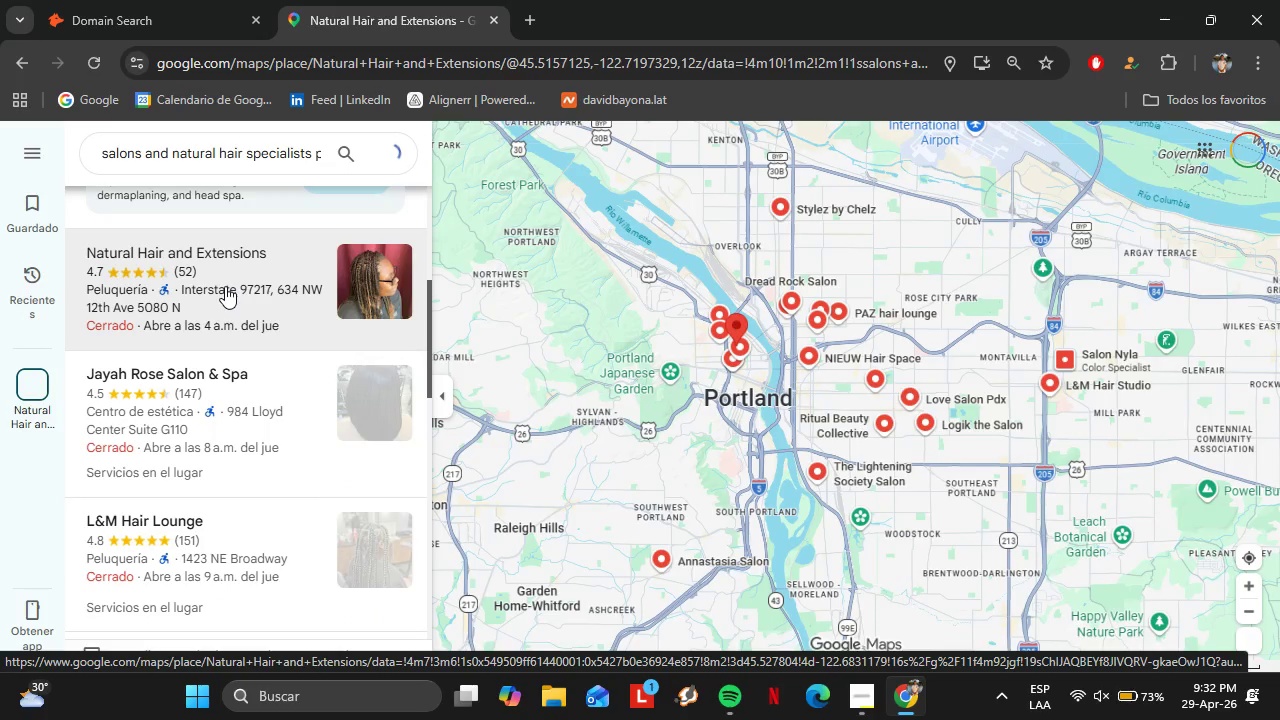 
scroll: coordinate [694, 360], scroll_direction: down, amount: 4.0
 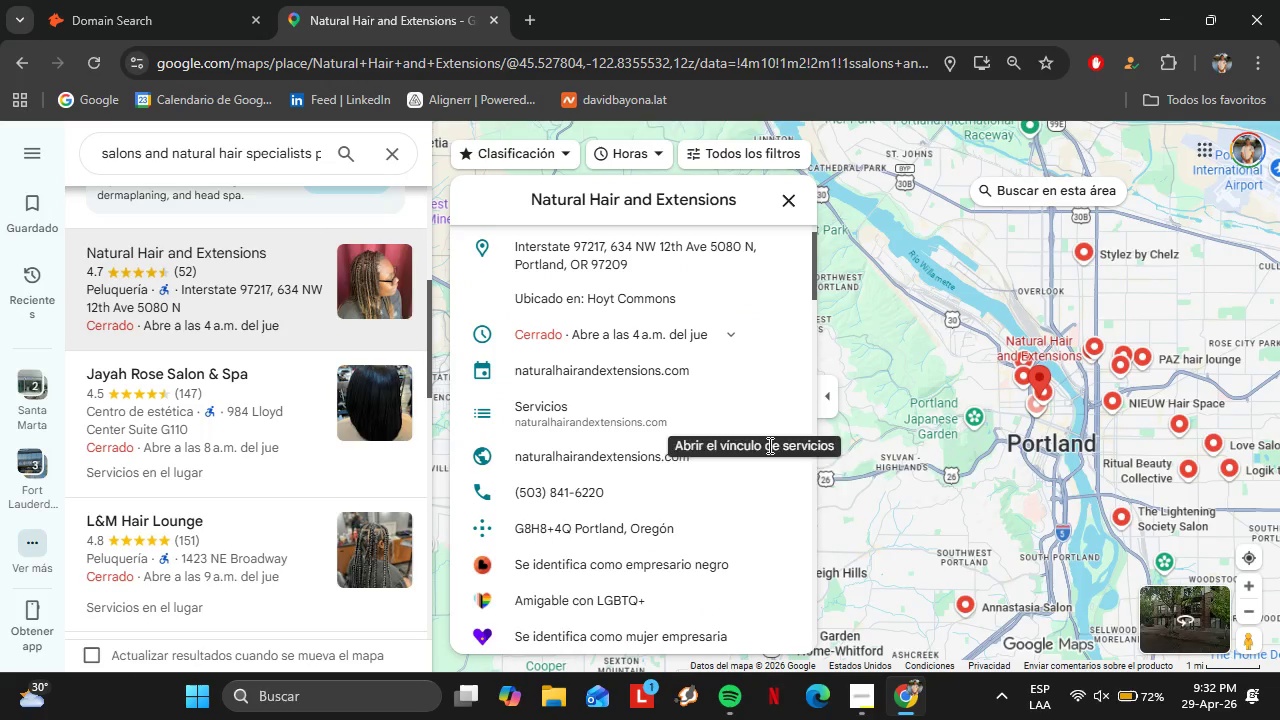 
left_click([773, 462])
 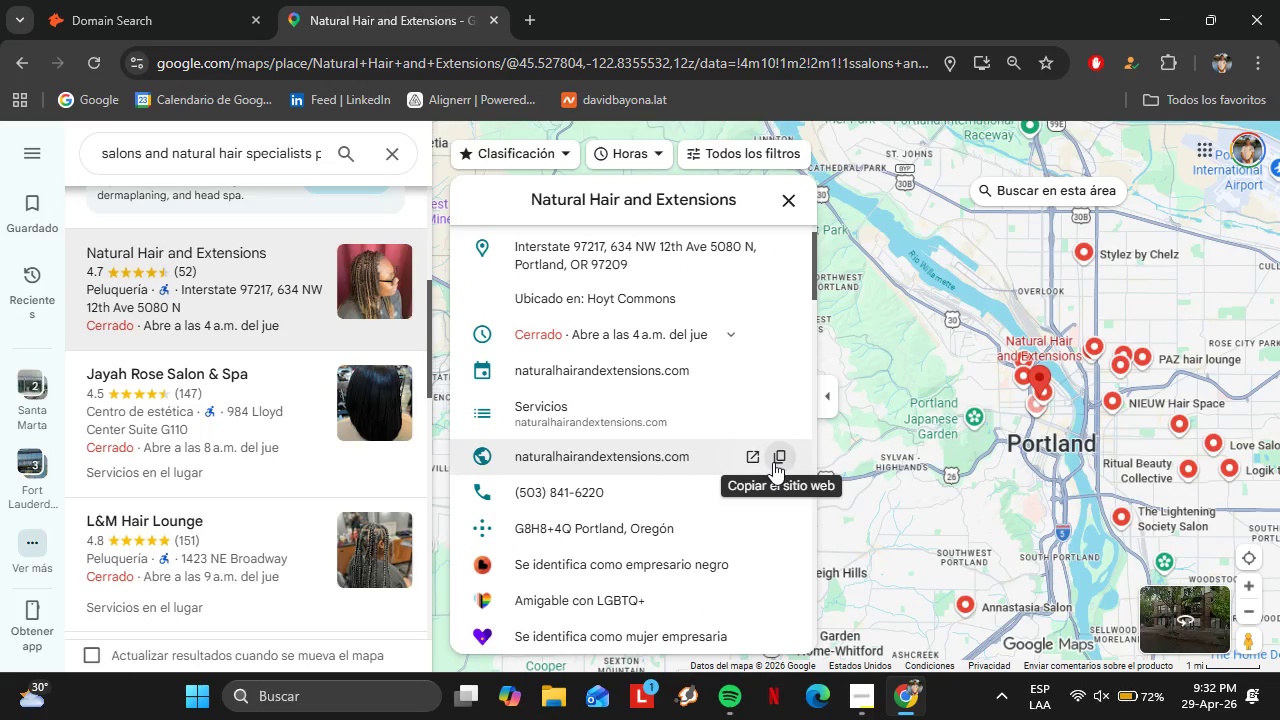 
left_click([170, 0])
 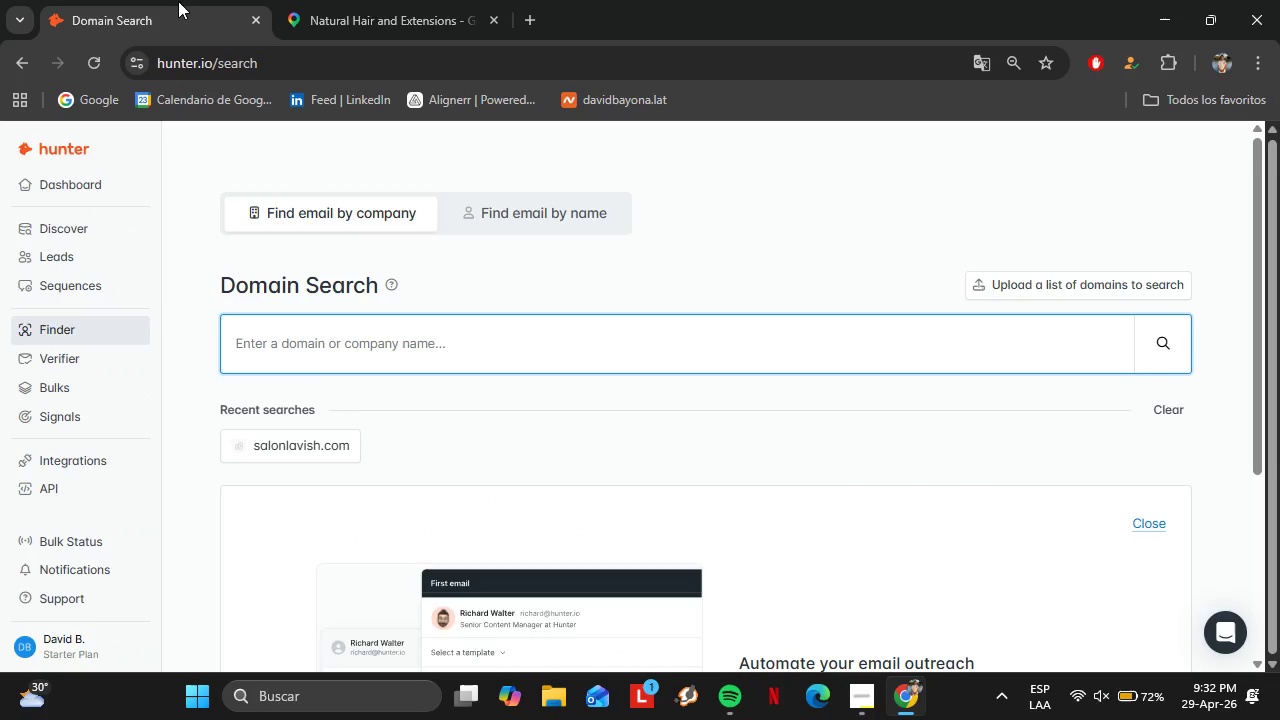 
left_click([452, 350])
 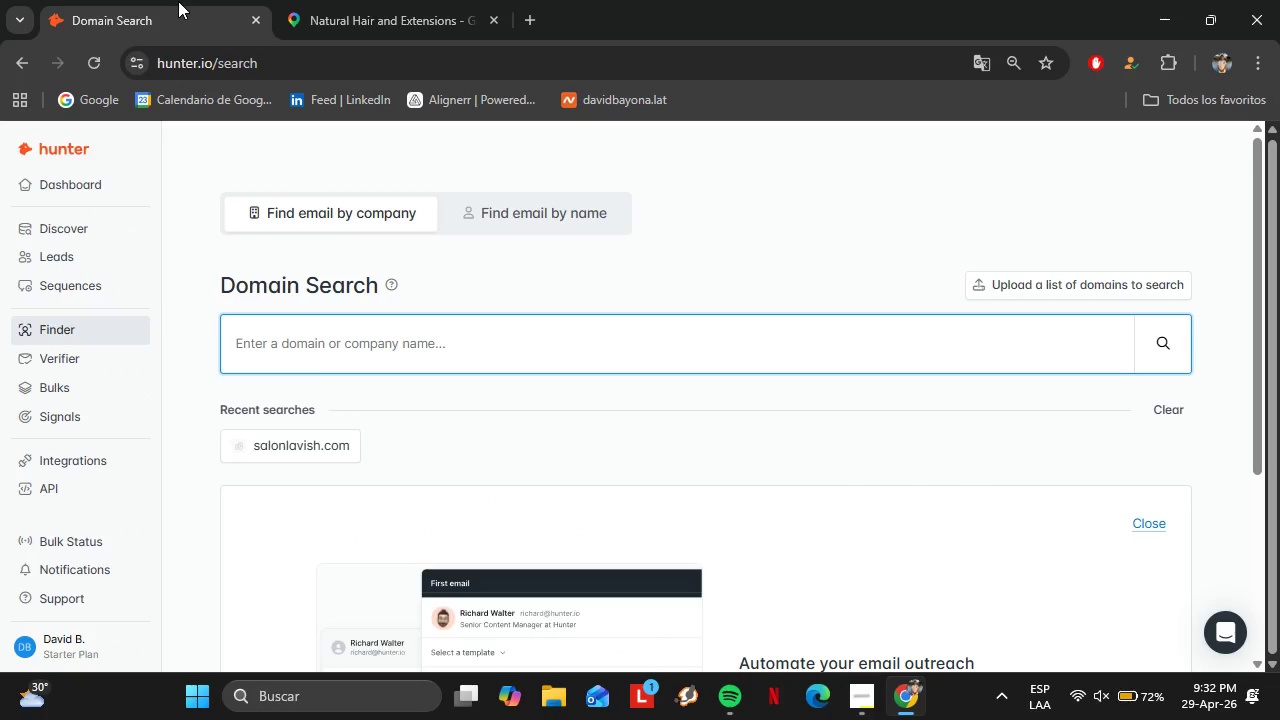 
key(Control+V)
 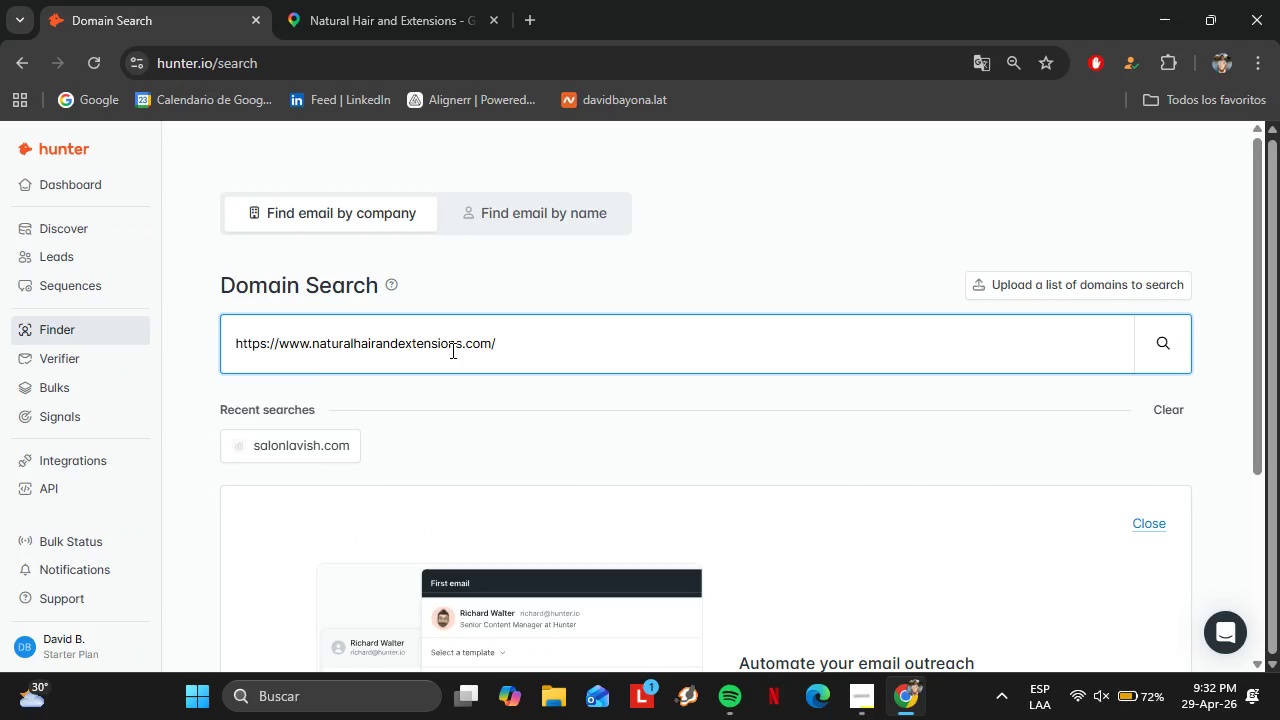 
key(Enter)
 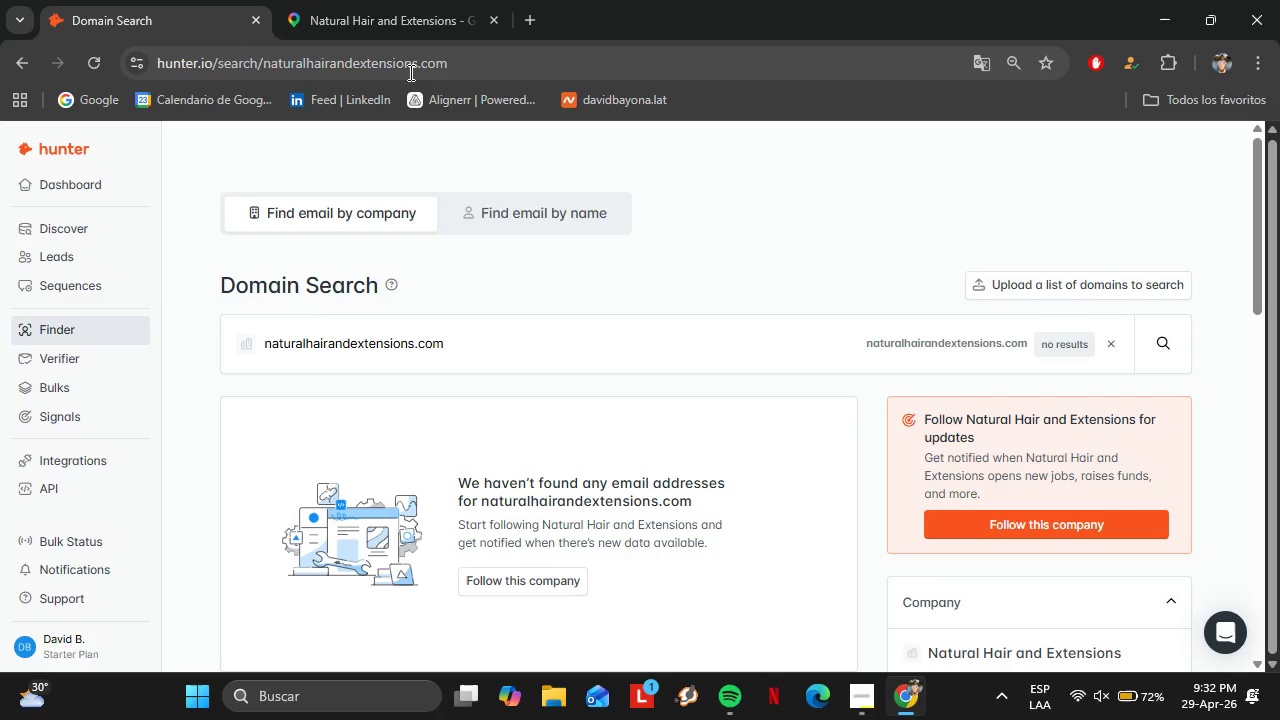 
wait(22.55)
 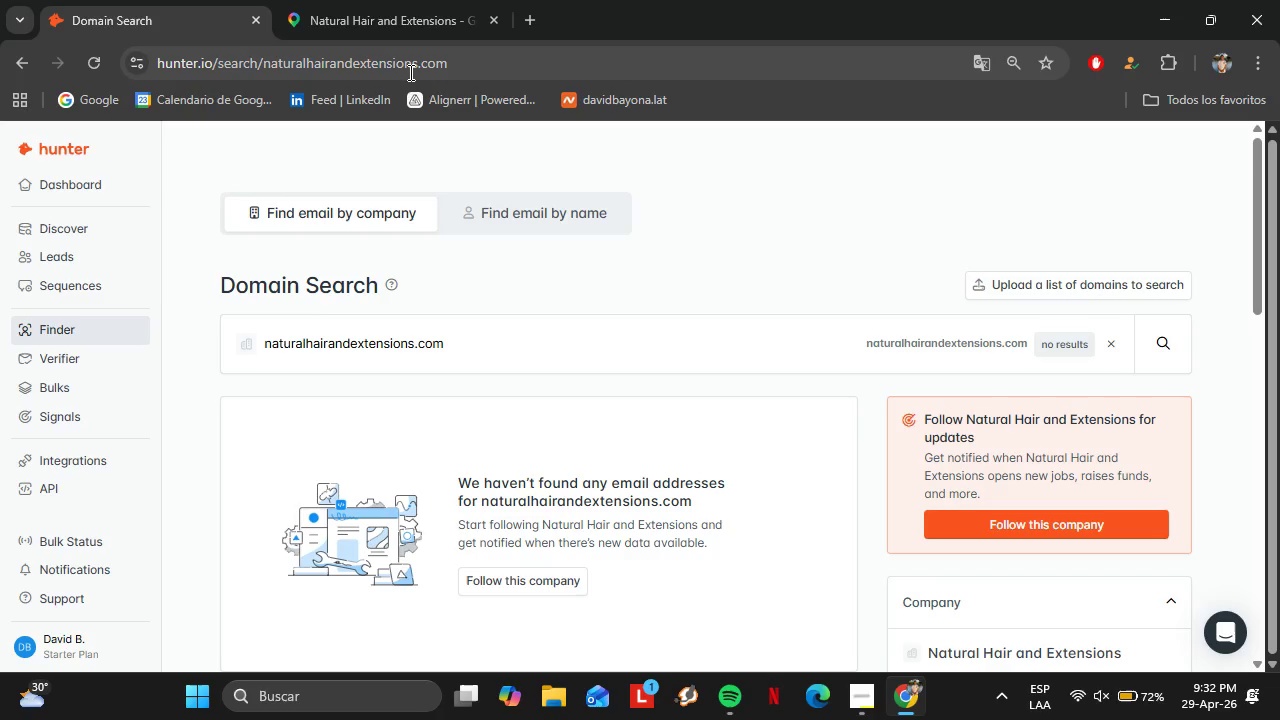 
mouse_move([436, 109])
 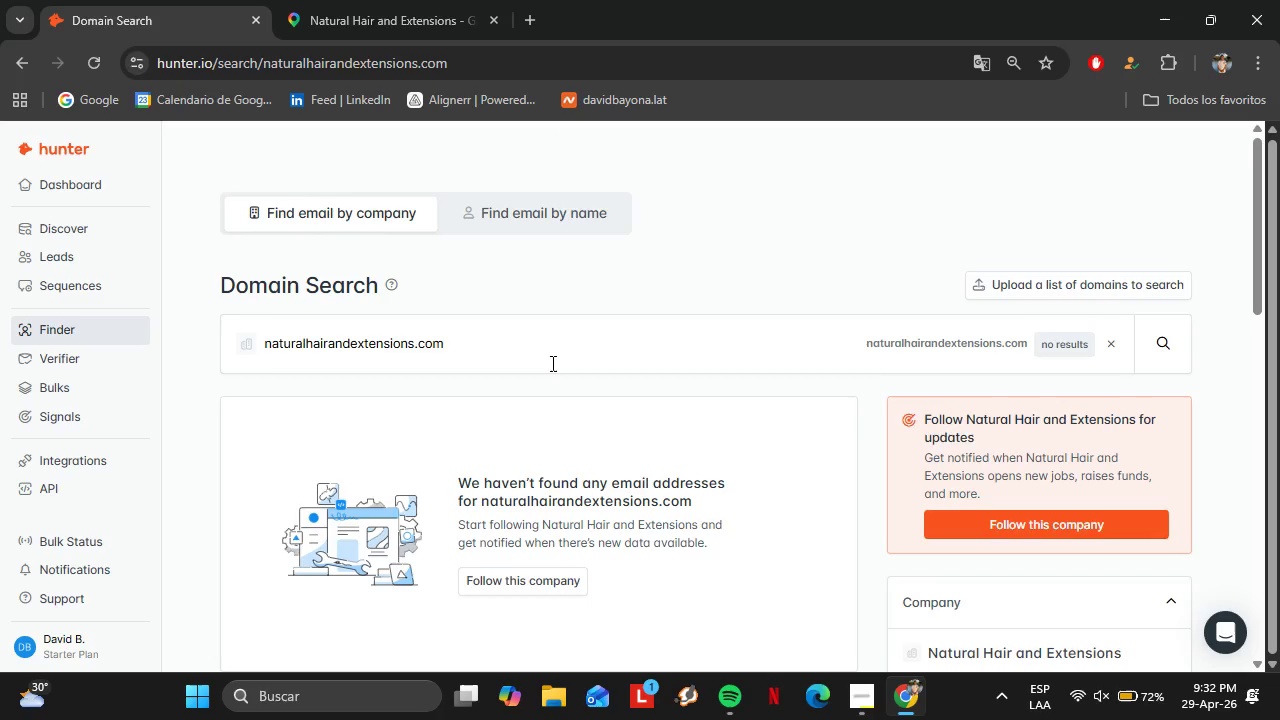 
scroll: coordinate [512, 381], scroll_direction: up, amount: 1.0
 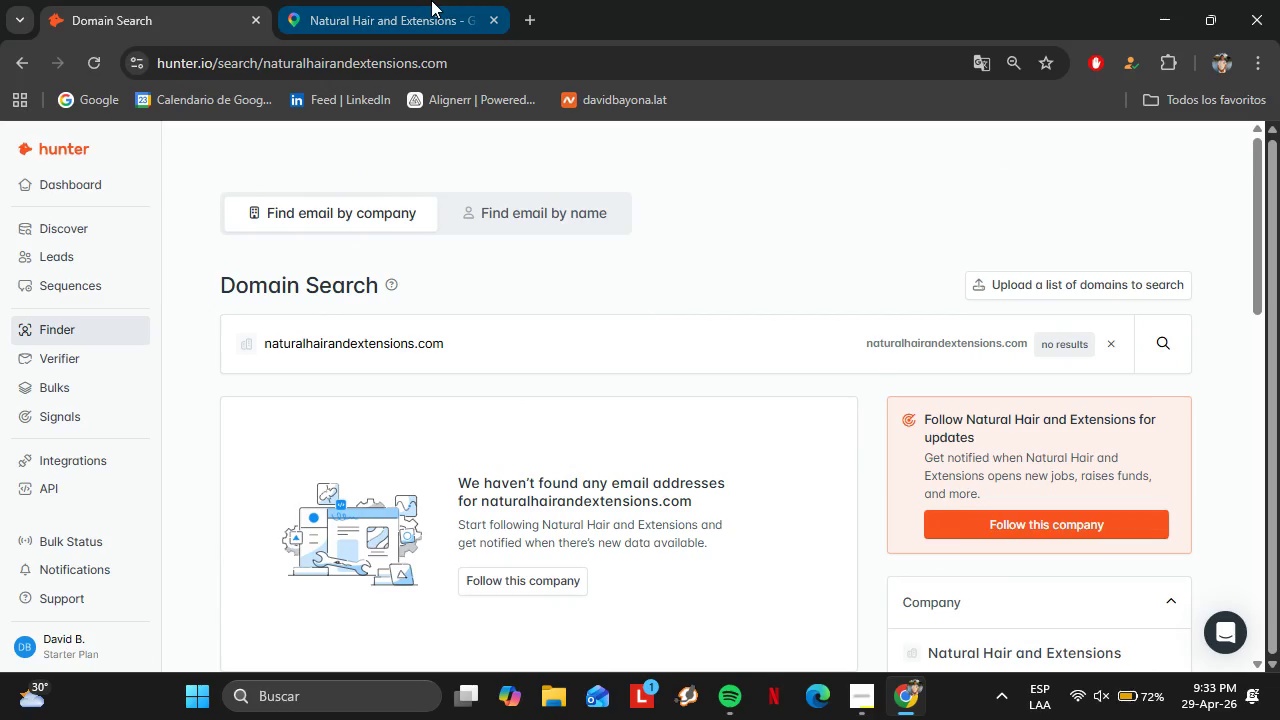 
left_click([431, 0])
 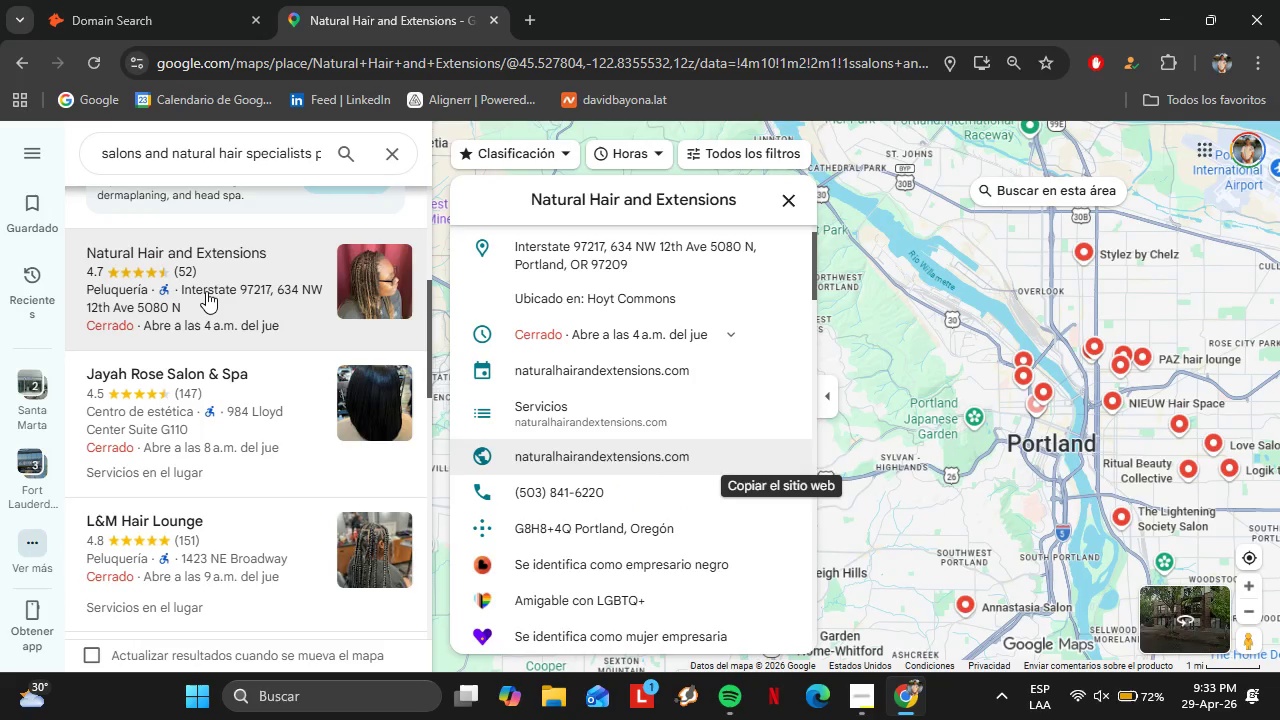 
left_click([779, 460])
 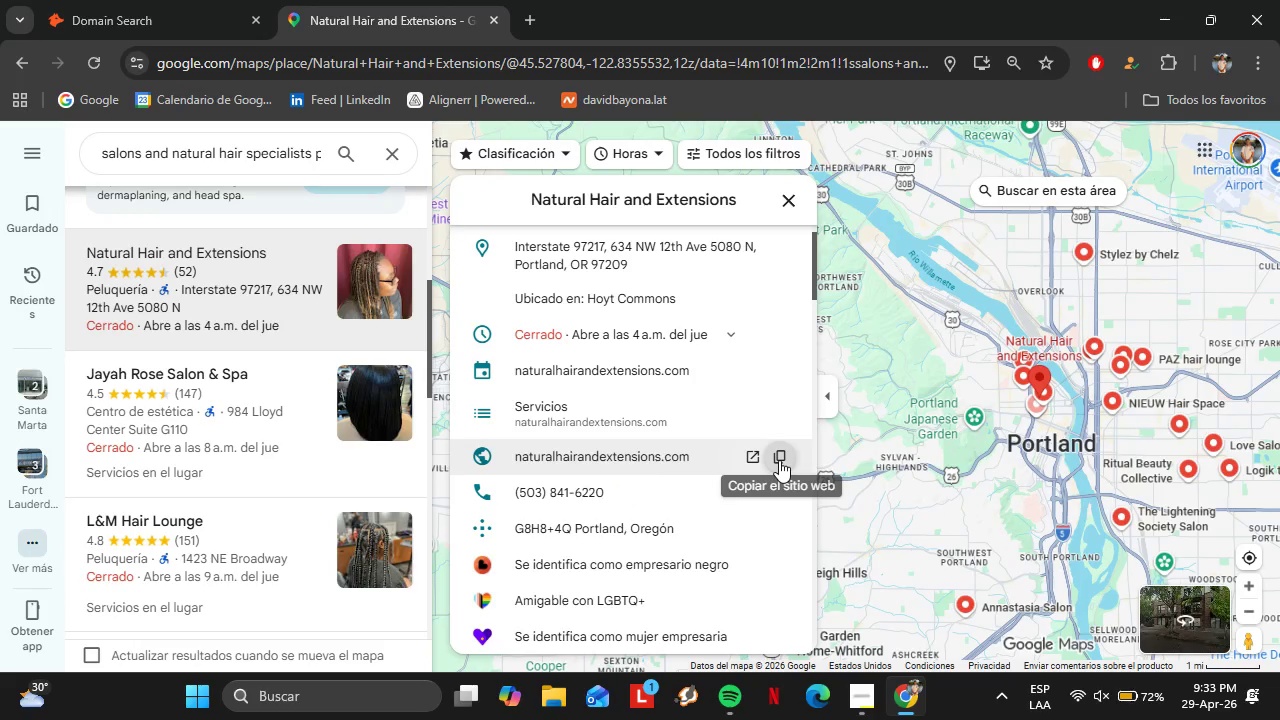 
left_click([214, 0])
 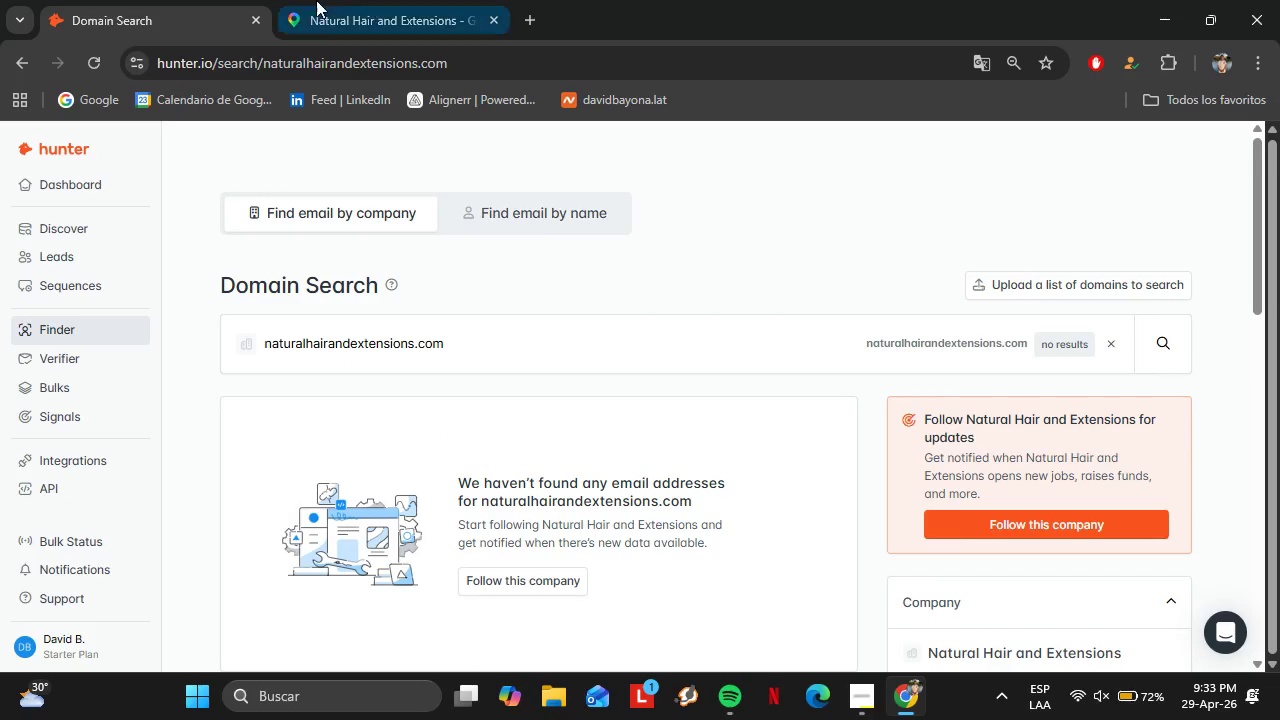 
left_click([302, 0])
 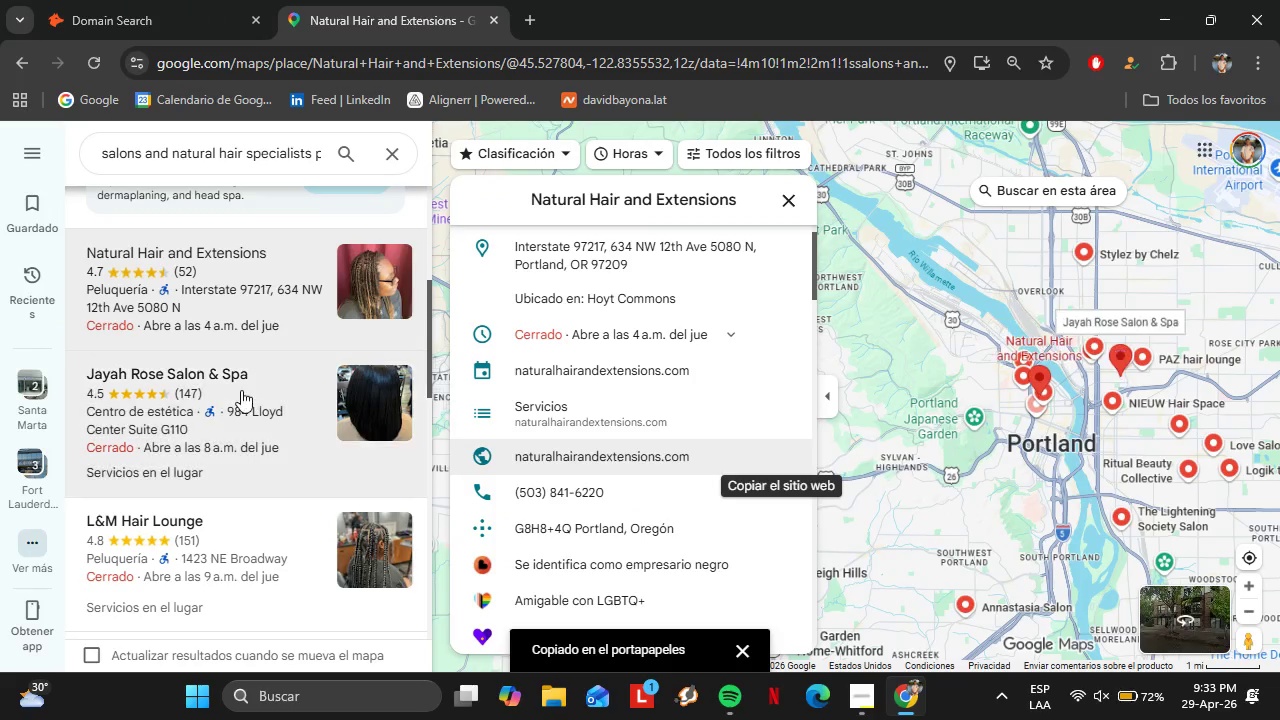 
left_click([241, 390])
 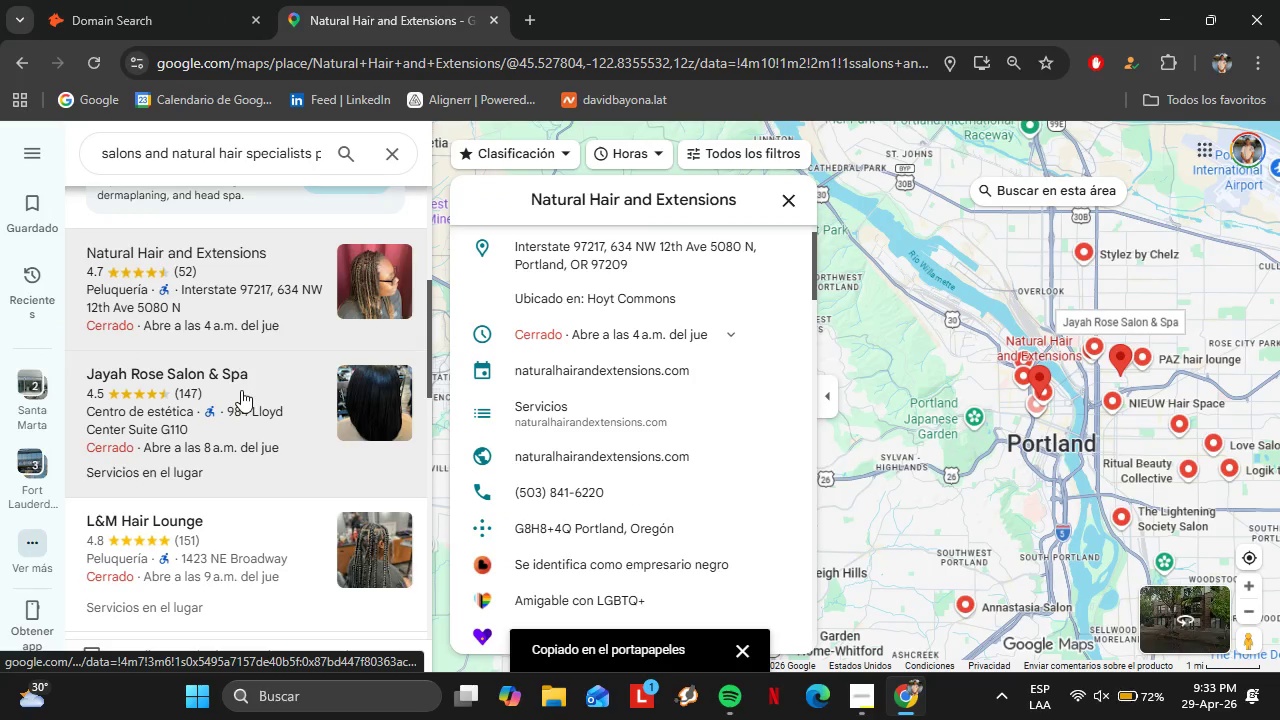 
mouse_move([430, 384])
 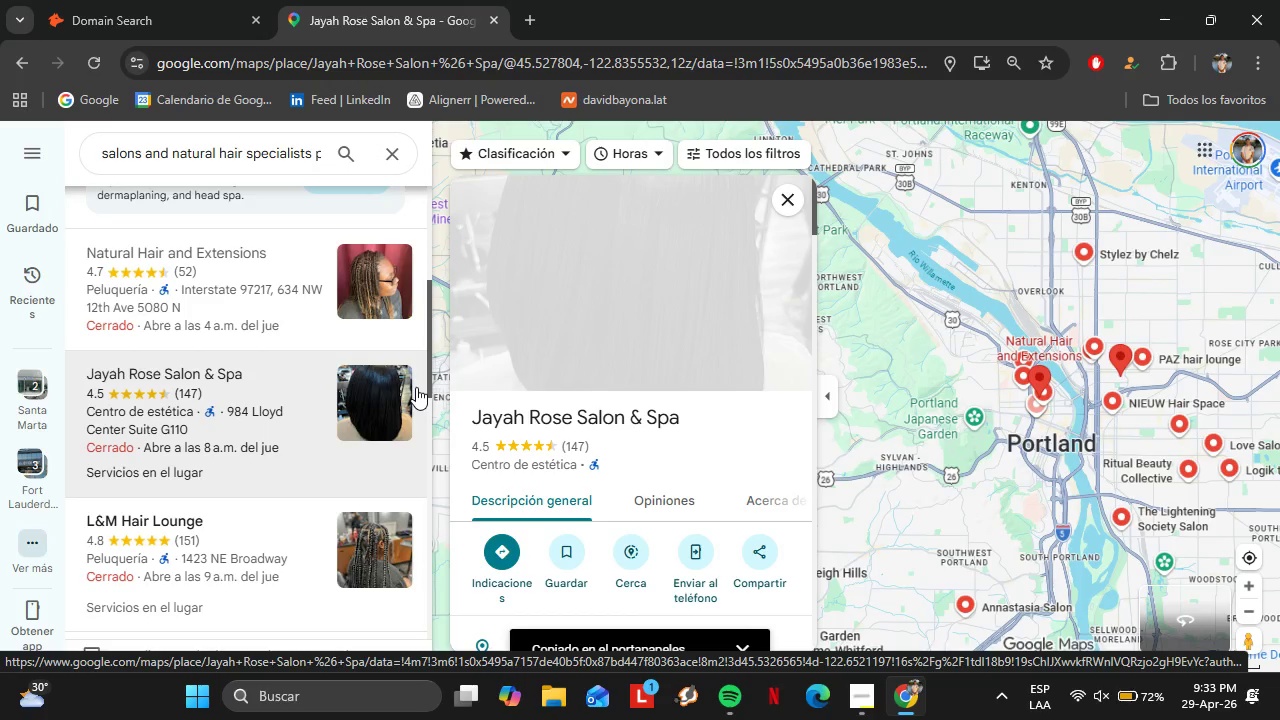 
scroll: coordinate [714, 407], scroll_direction: down, amount: 3.0
 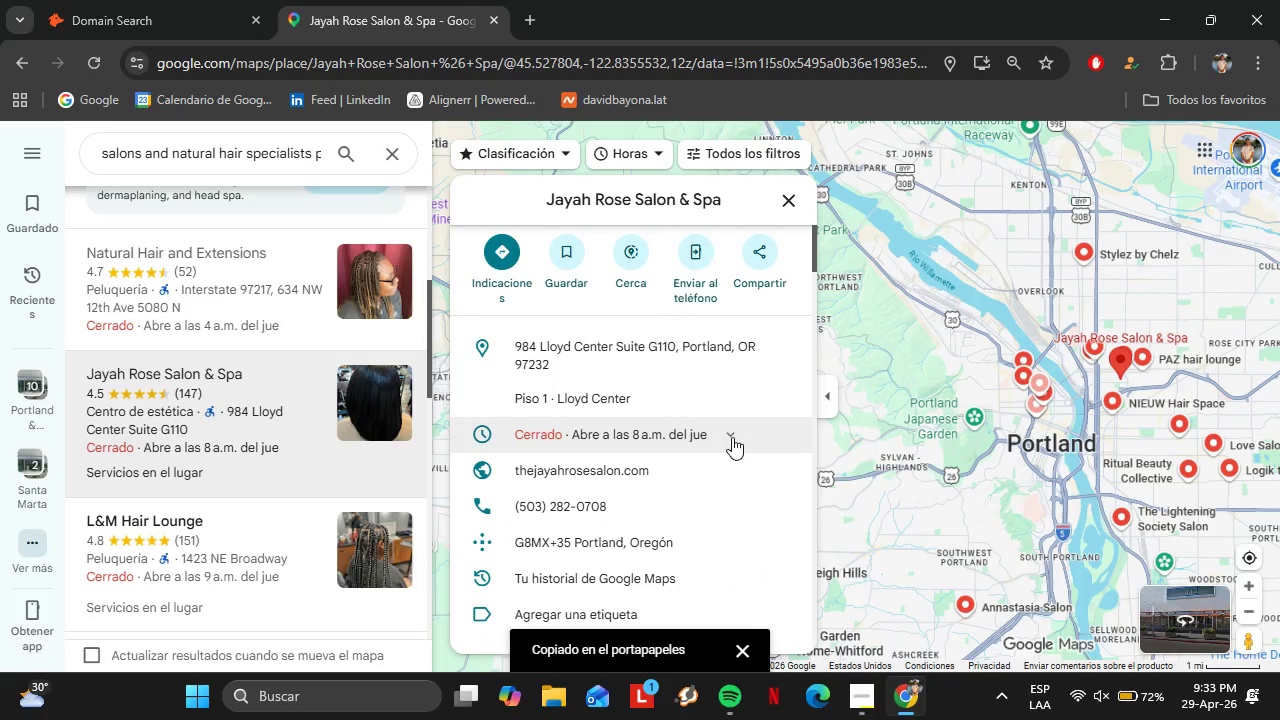 
left_click([772, 473])
 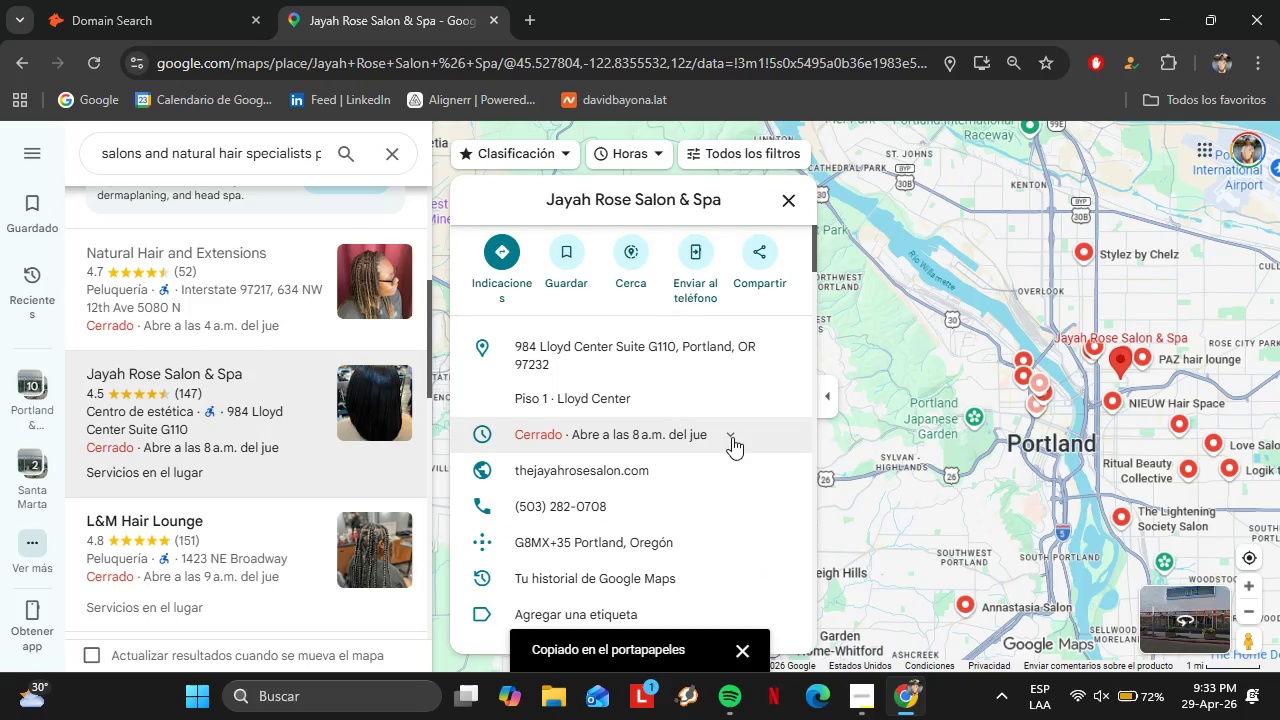 
left_click([112, 0])
 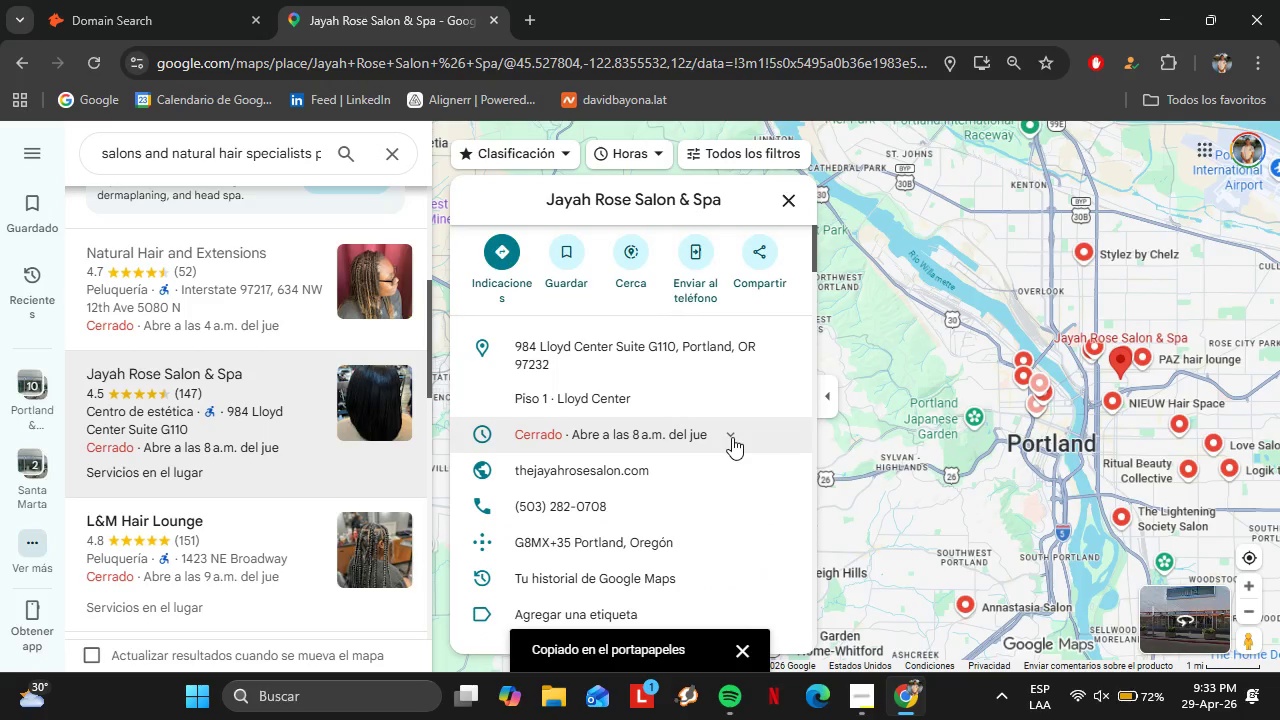 
left_click_drag(start_coordinate=[502, 343], to_coordinate=[245, 339])
 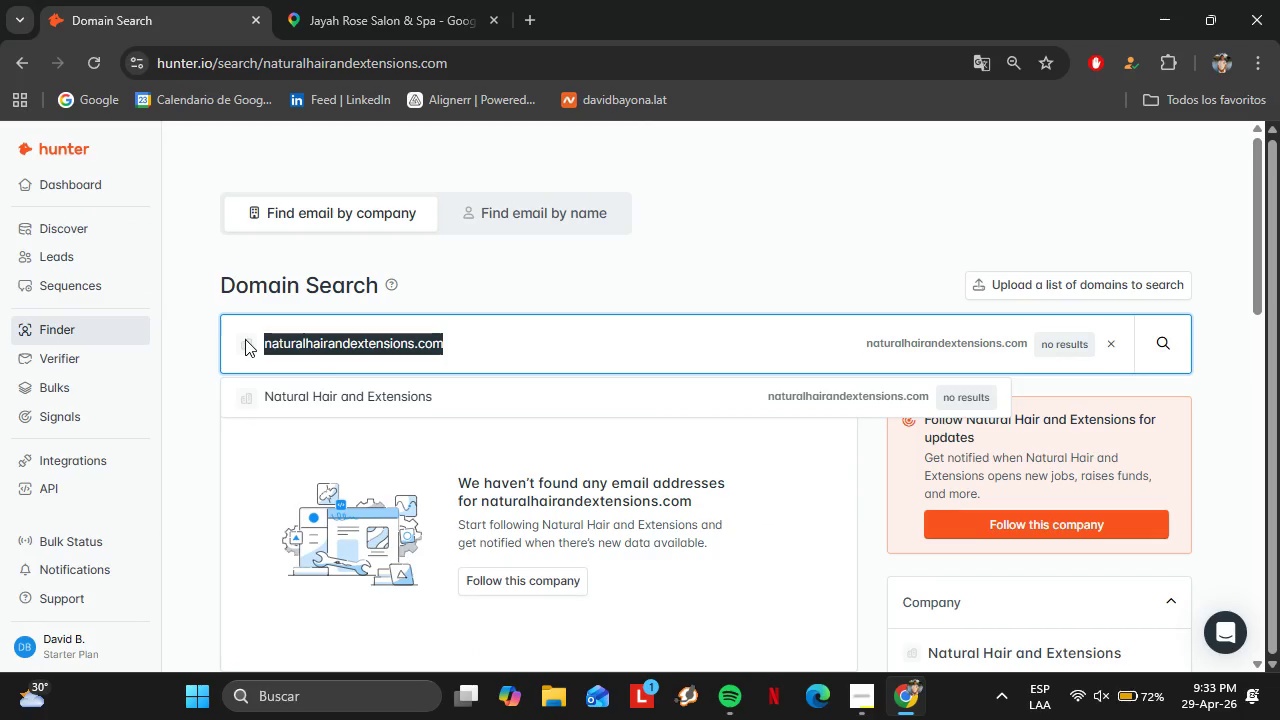 
key(Control+V)
 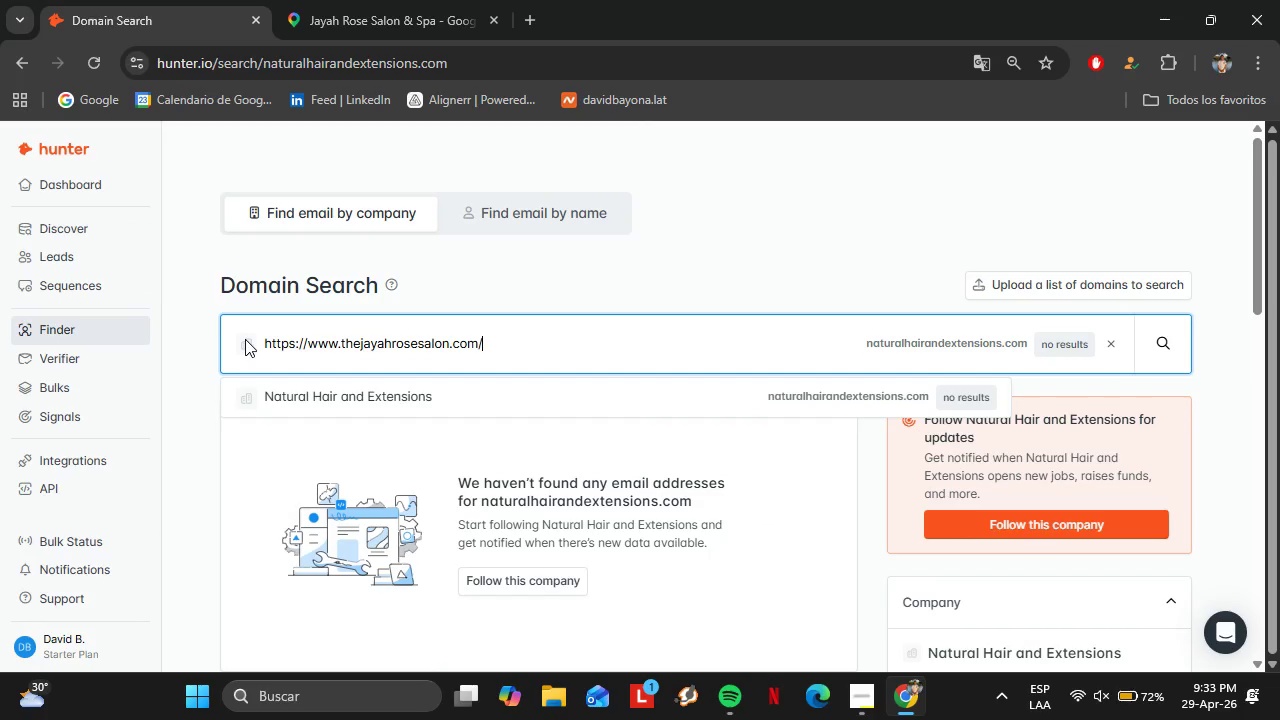 
key(Enter)
 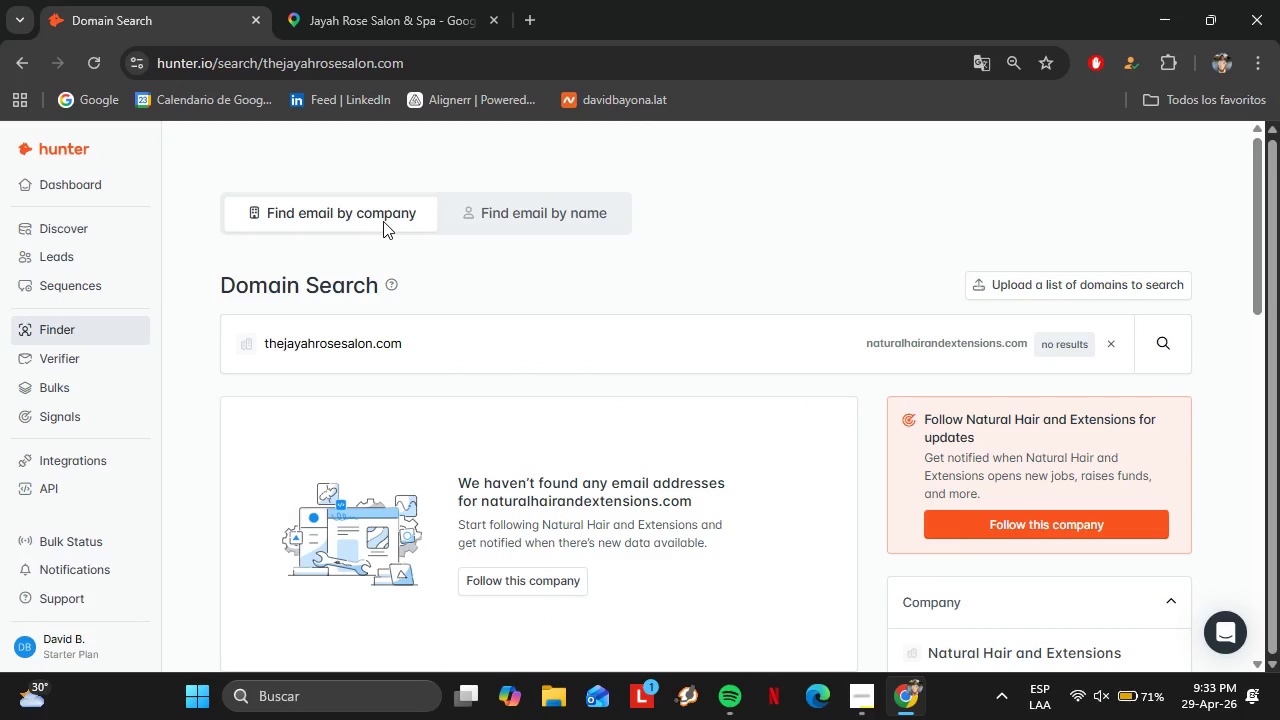 
left_click([358, 0])
 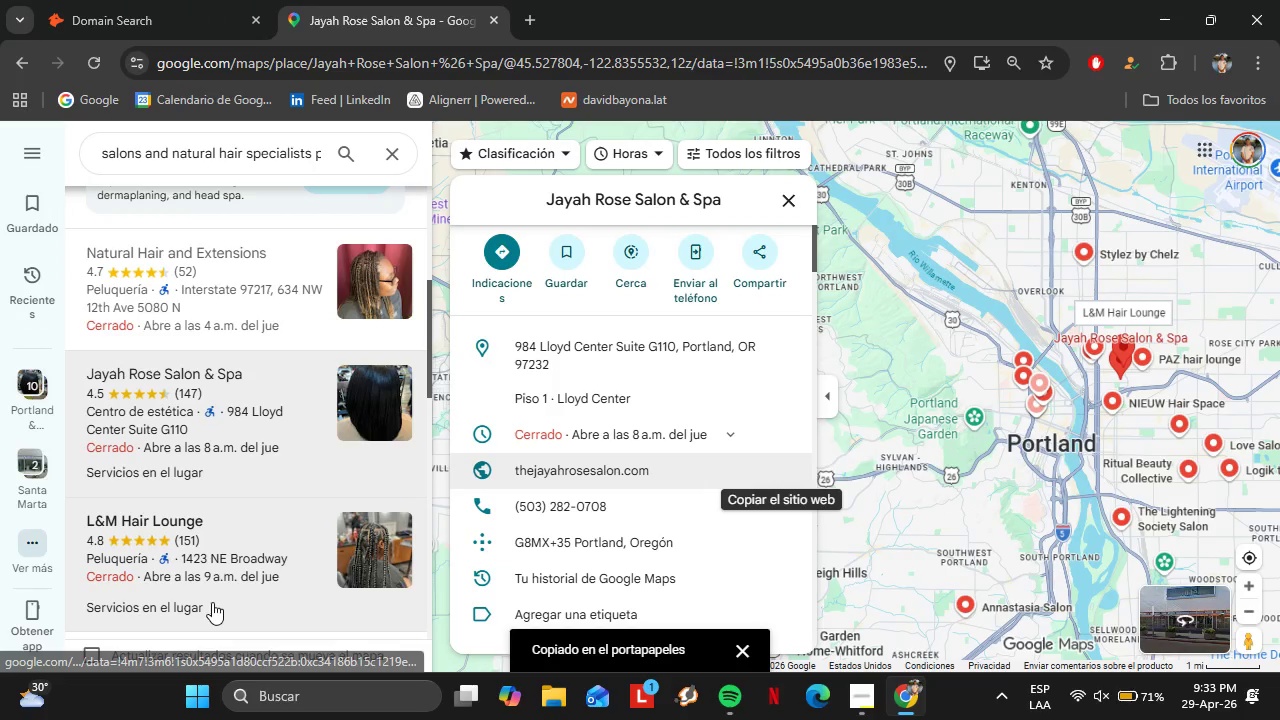 
left_click([211, 551])
 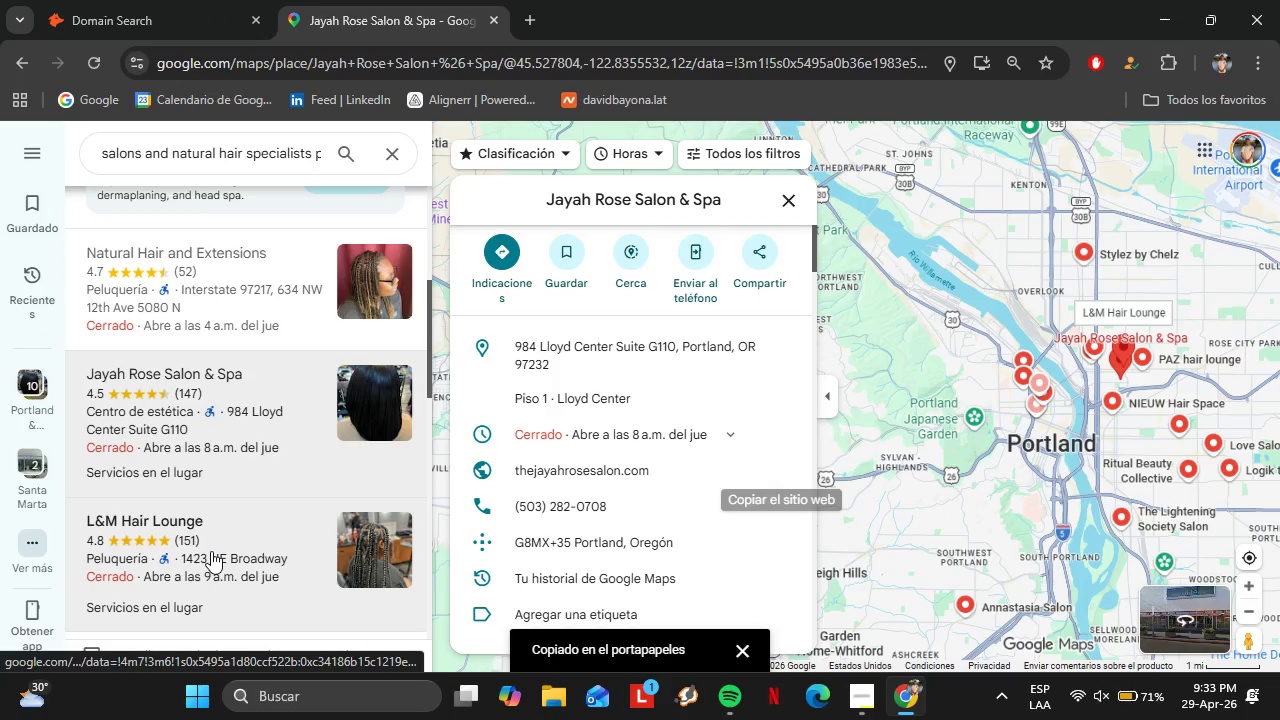 
mouse_move([689, 365])
 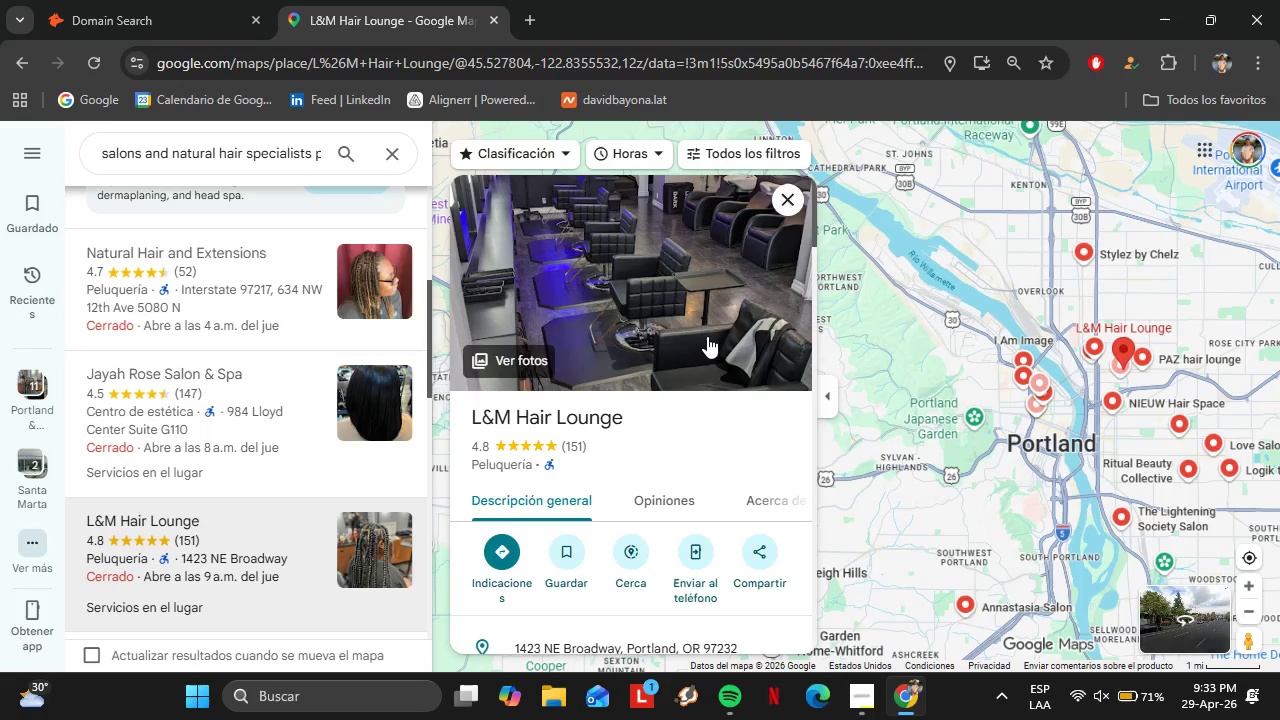 
wait(6.39)
 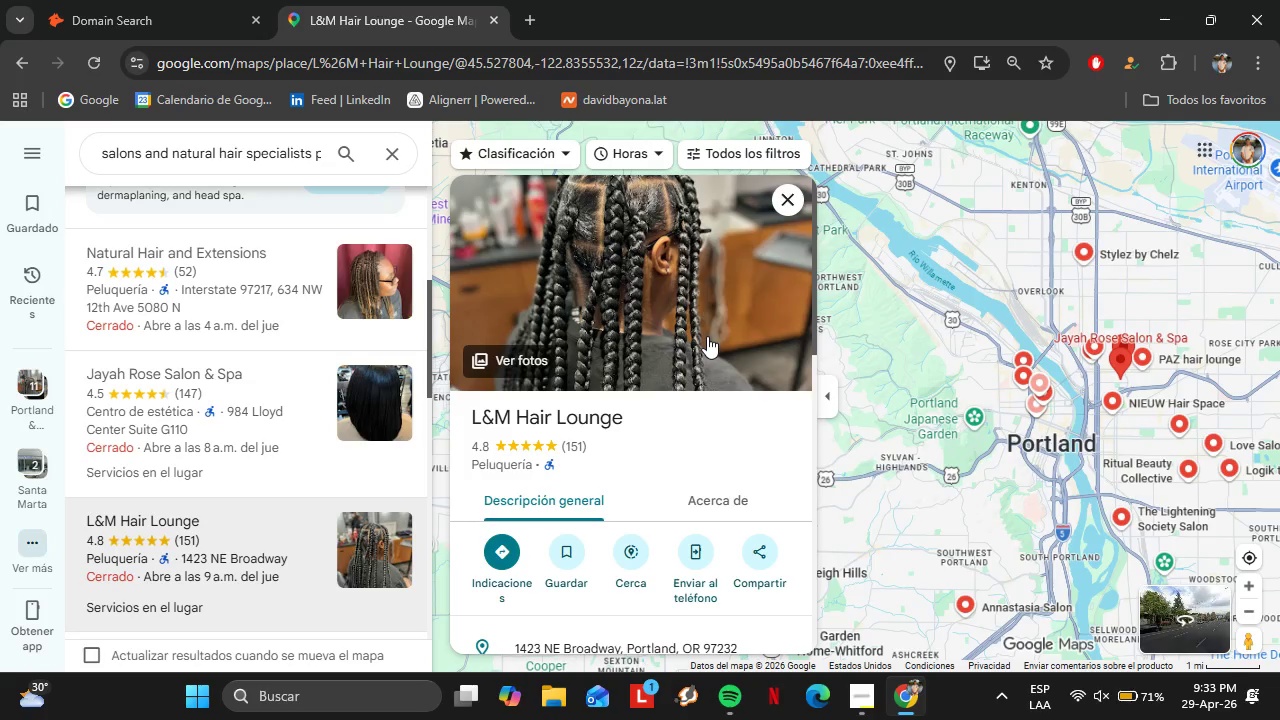 
scroll: coordinate [706, 465], scroll_direction: down, amount: 3.0
 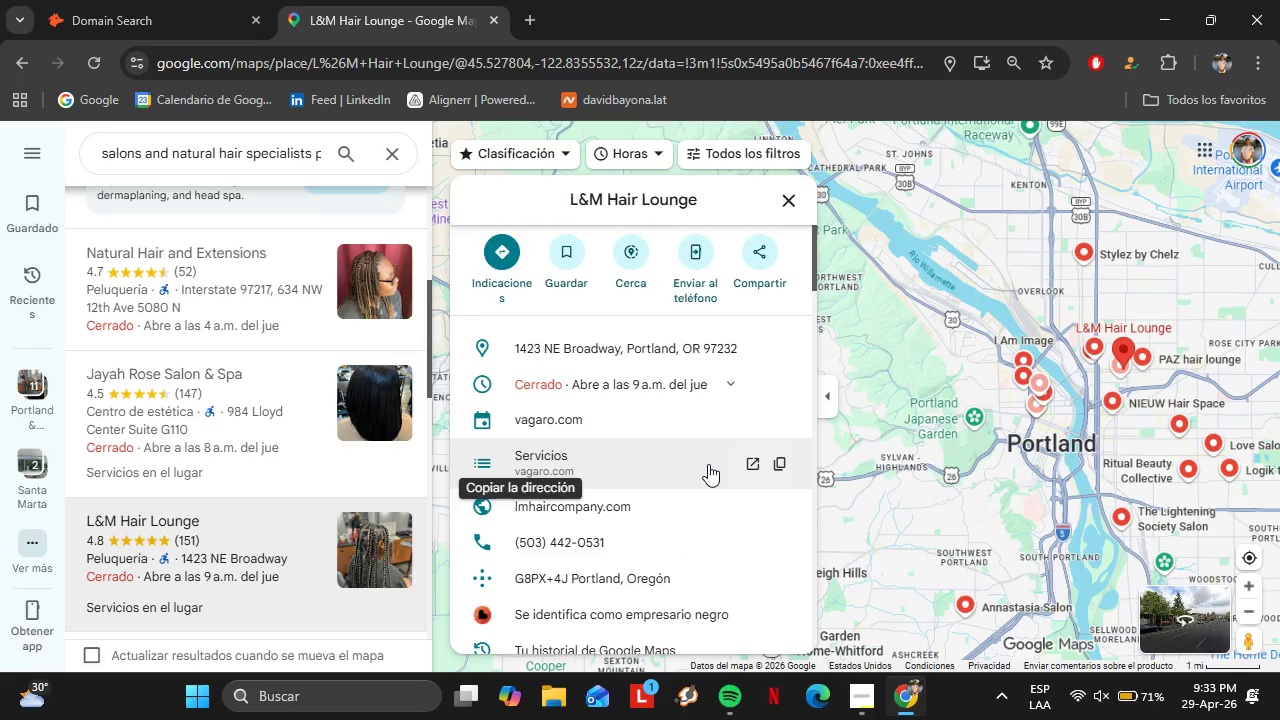 
left_click([779, 518])
 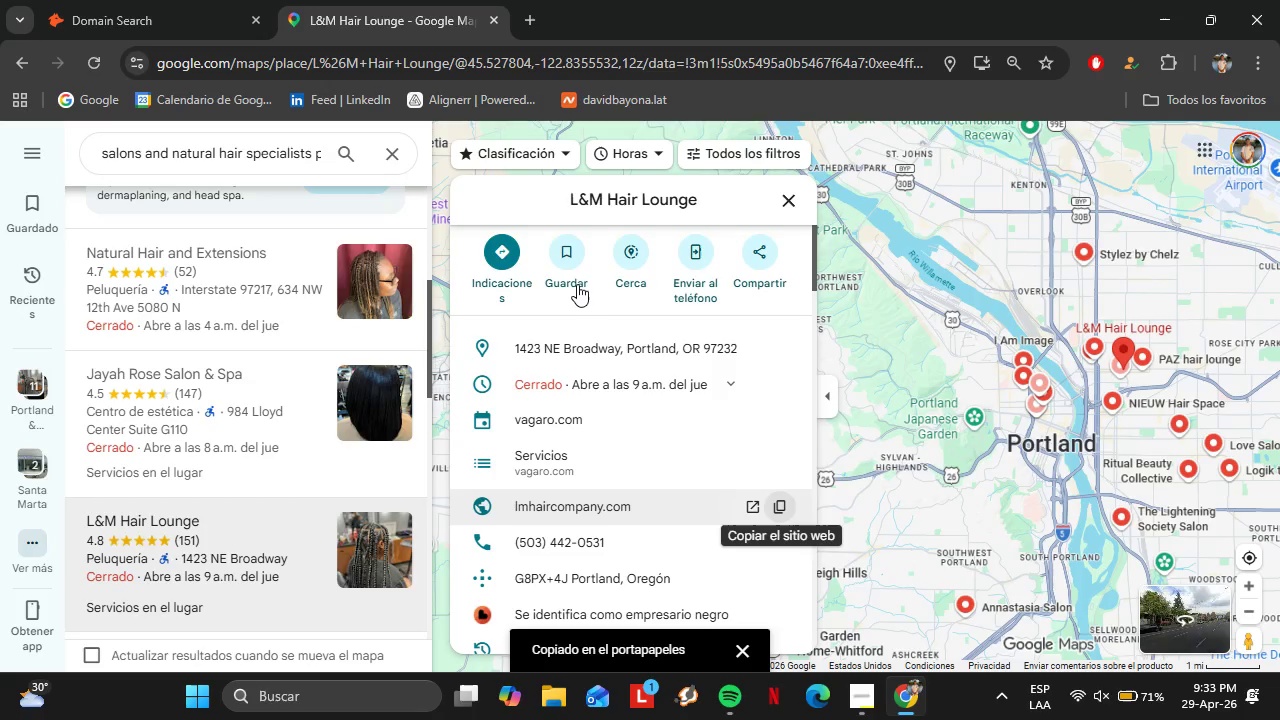 
left_click([154, 0])
 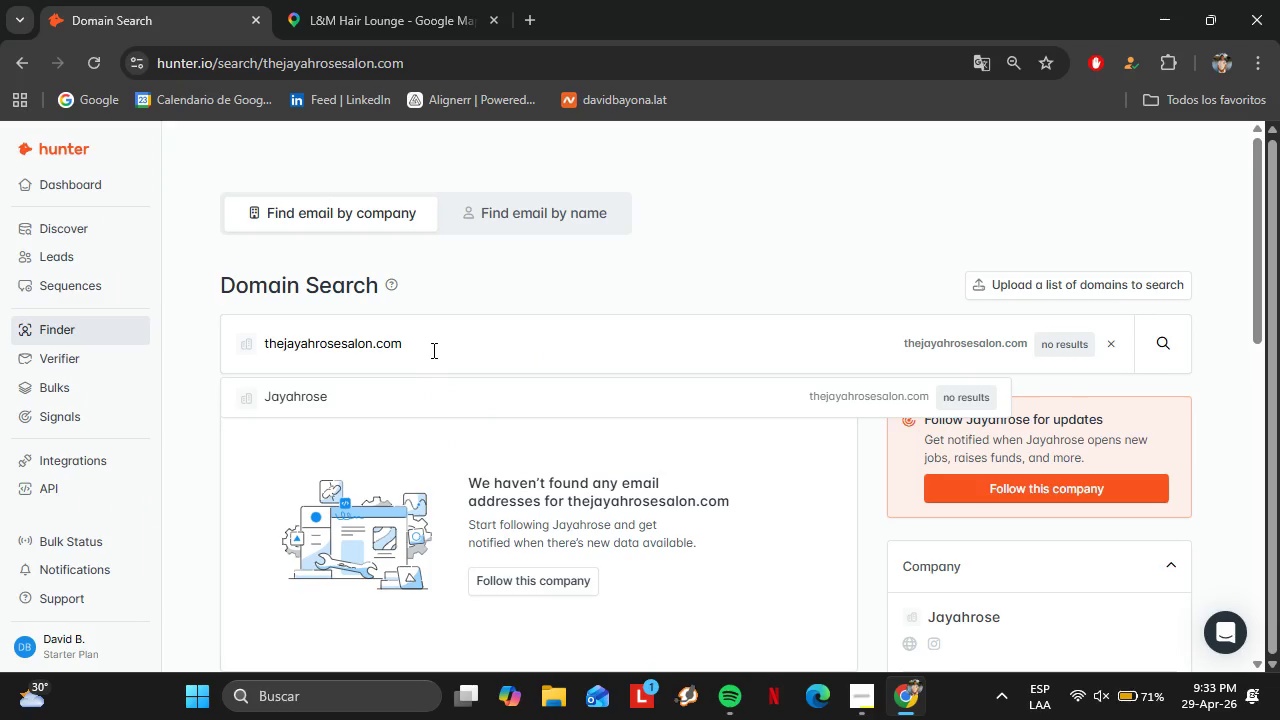 
left_click_drag(start_coordinate=[432, 350], to_coordinate=[209, 371])
 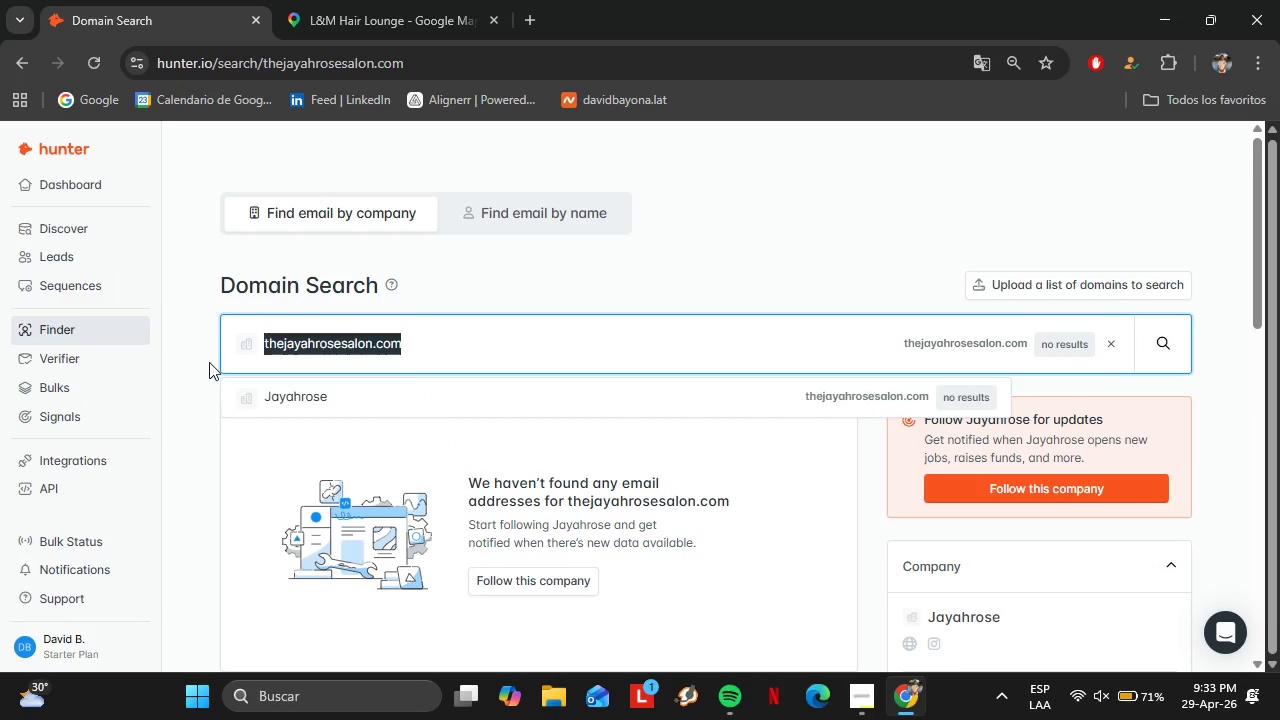 
key(Control+V)
 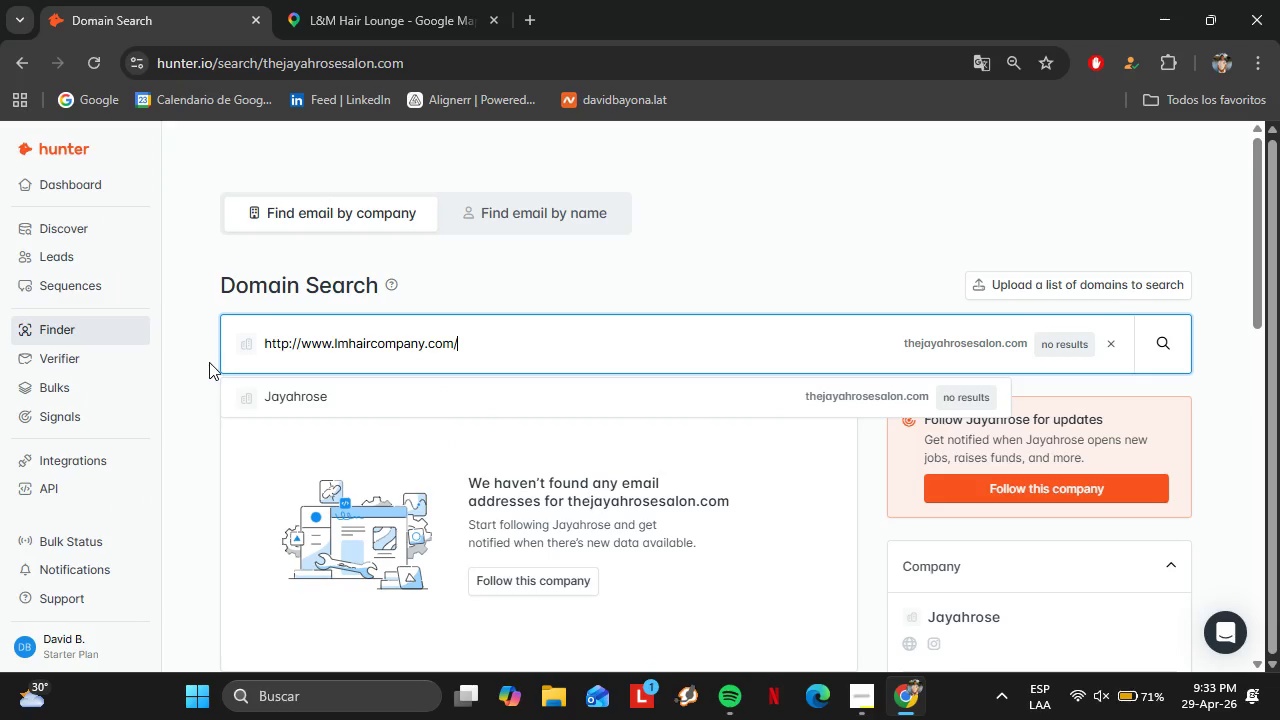 
key(Enter)
 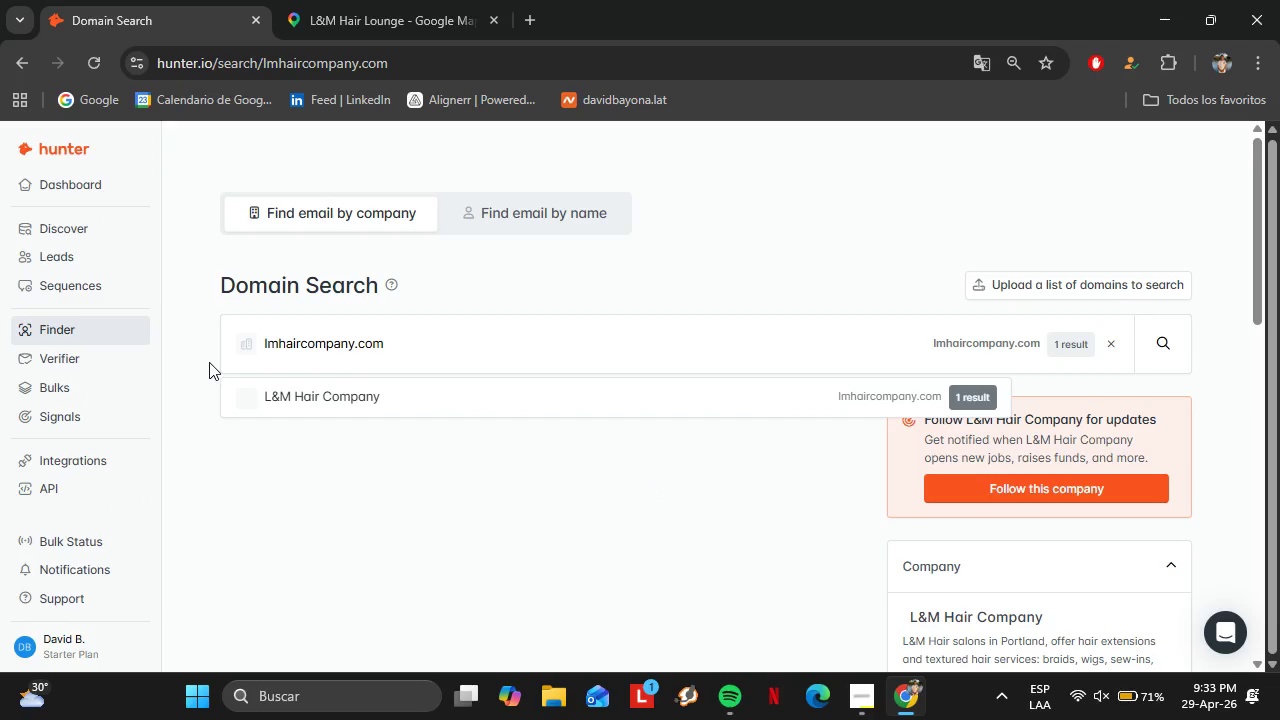 
scroll: coordinate [409, 338], scroll_direction: down, amount: 2.0
 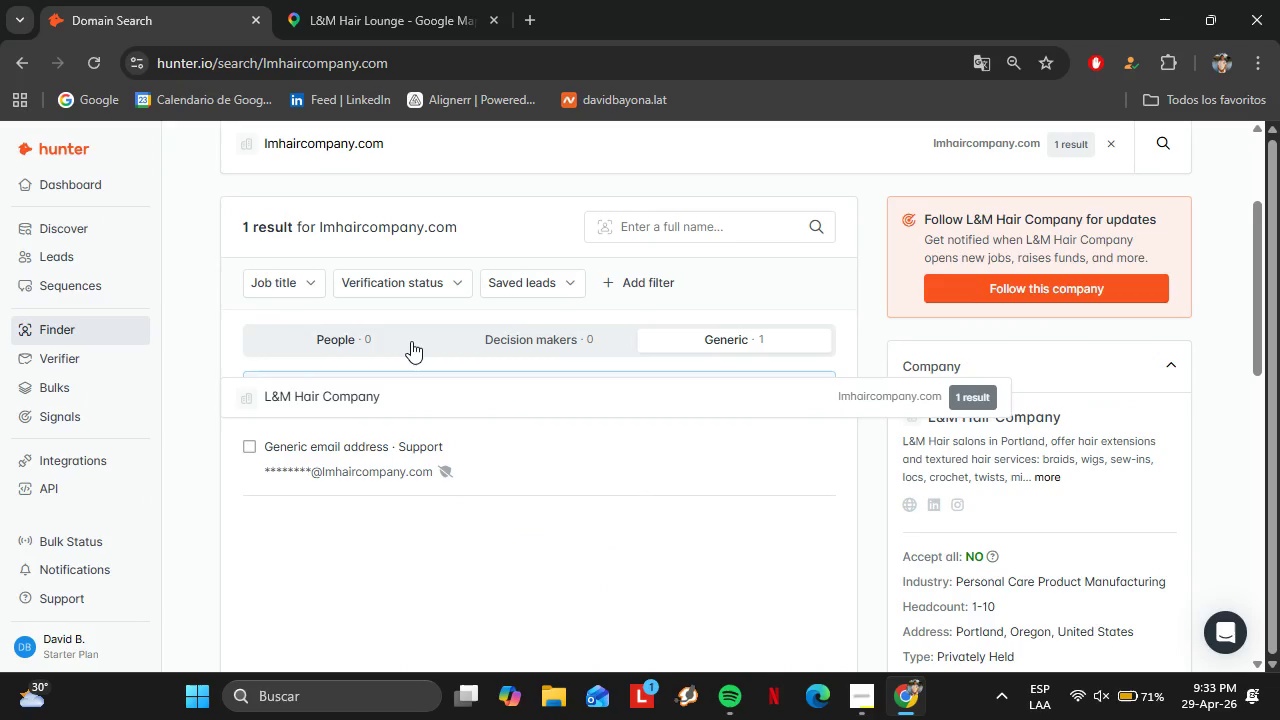 
scroll: coordinate [411, 341], scroll_direction: up, amount: 1.0
 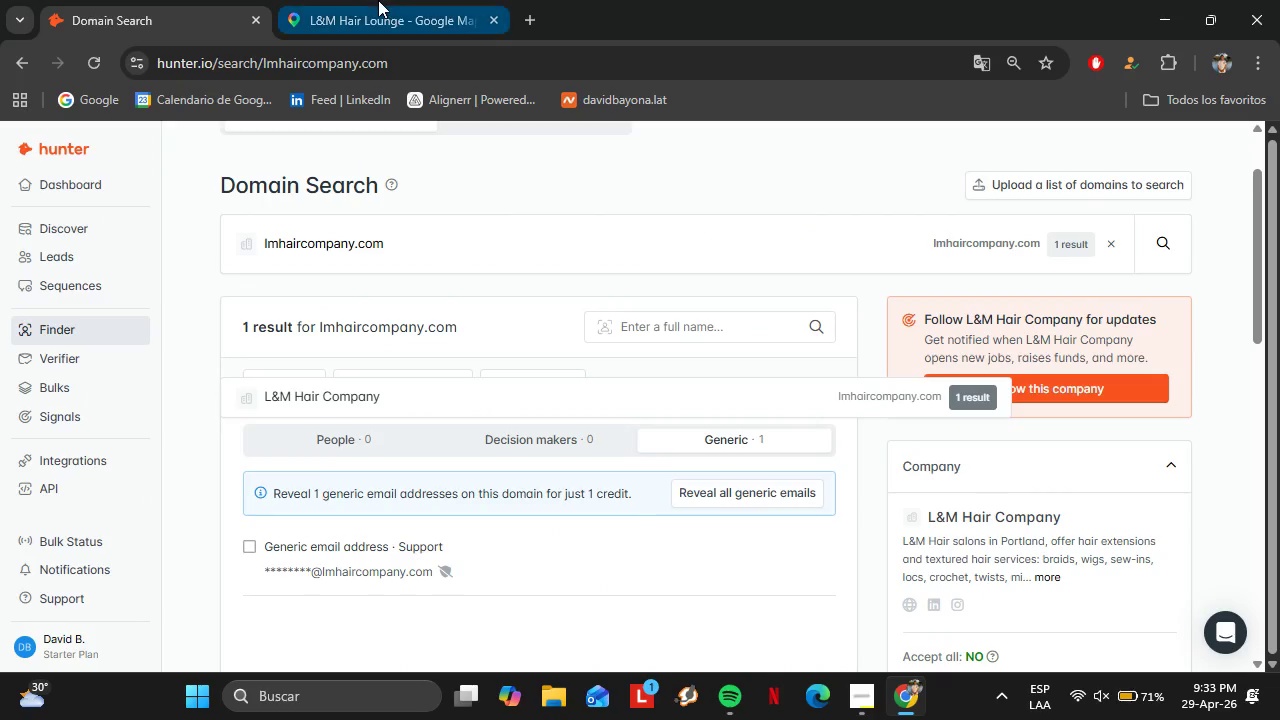 
left_click([366, 0])
 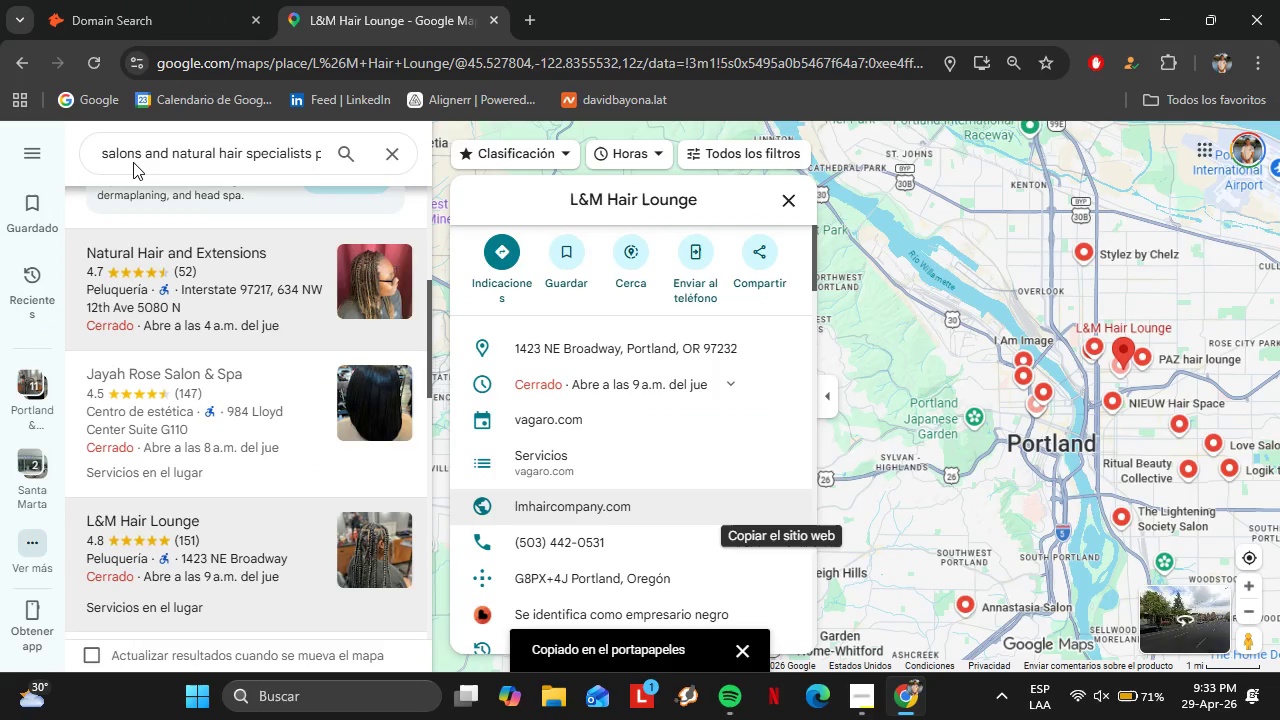 
scroll: coordinate [259, 346], scroll_direction: down, amount: 2.0
 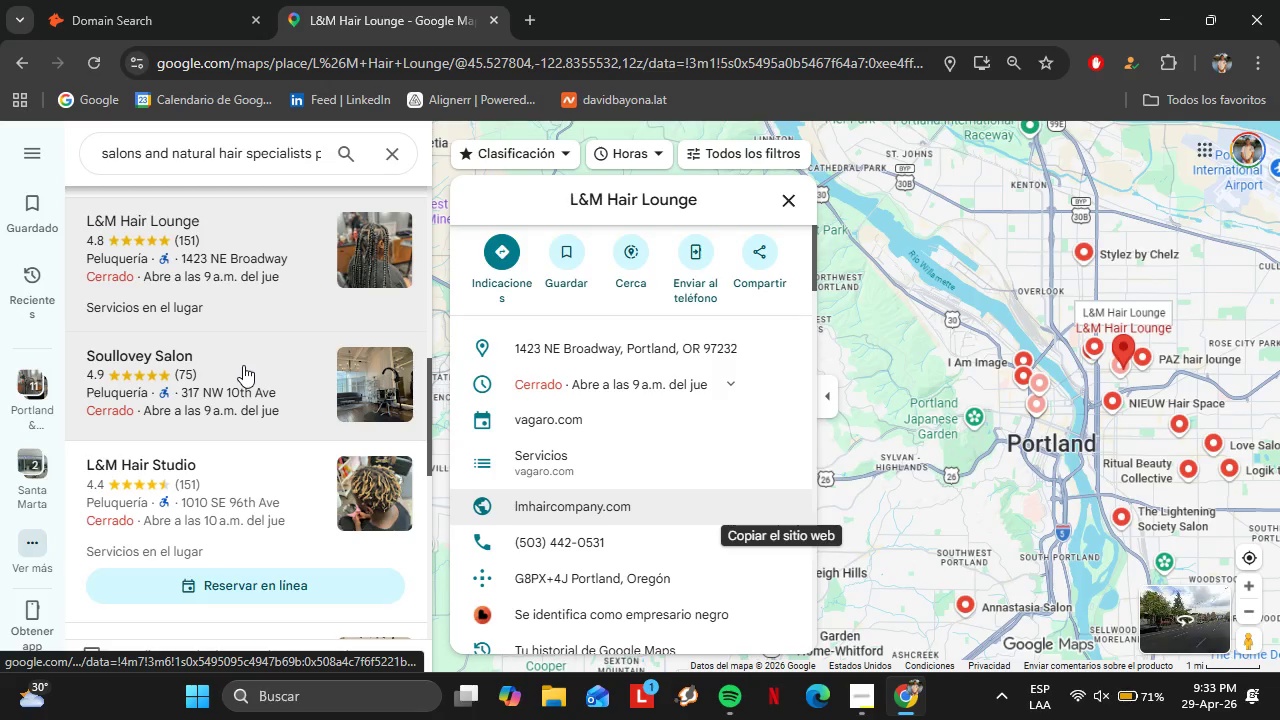 
left_click([237, 369])
 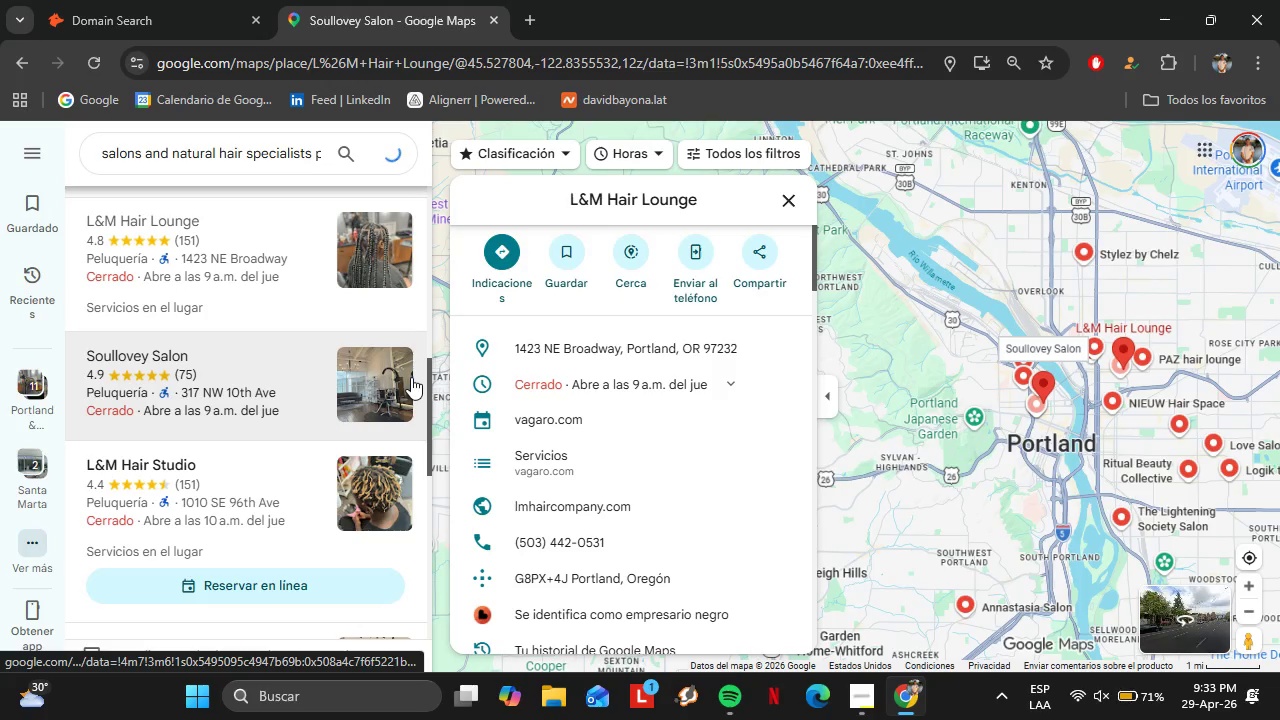 
scroll: coordinate [710, 412], scroll_direction: down, amount: 3.0
 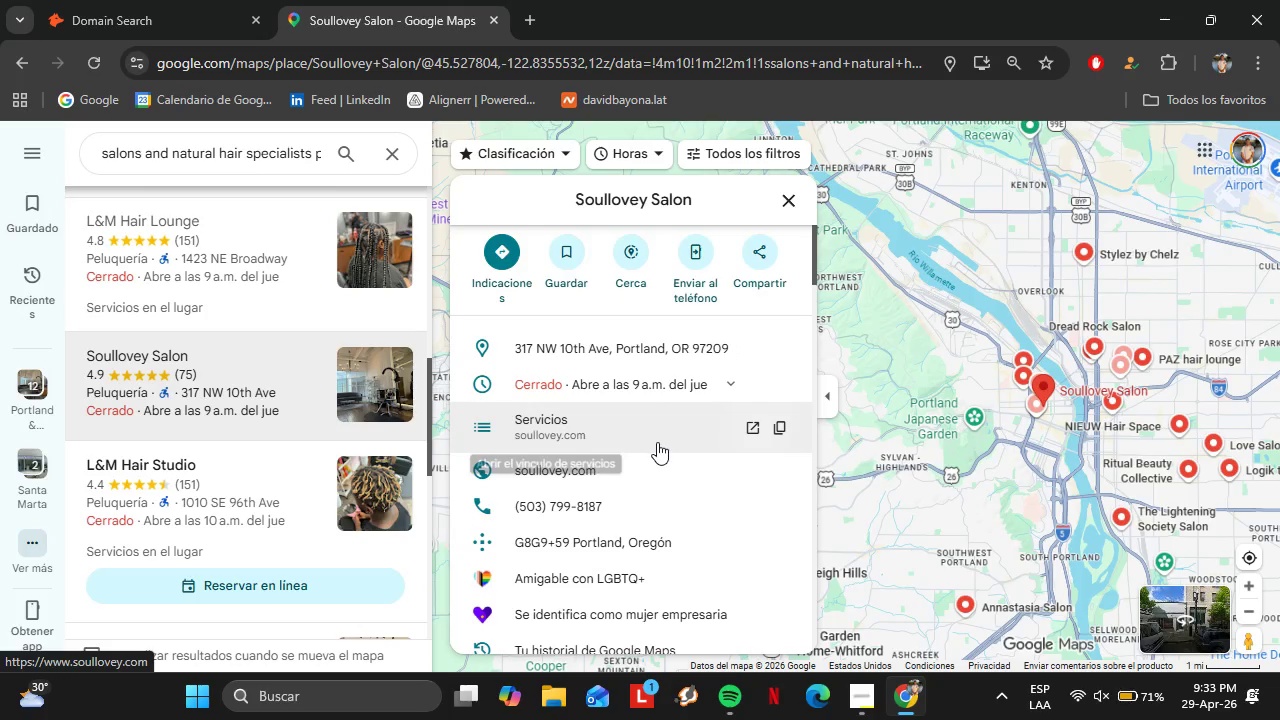 
left_click([778, 472])
 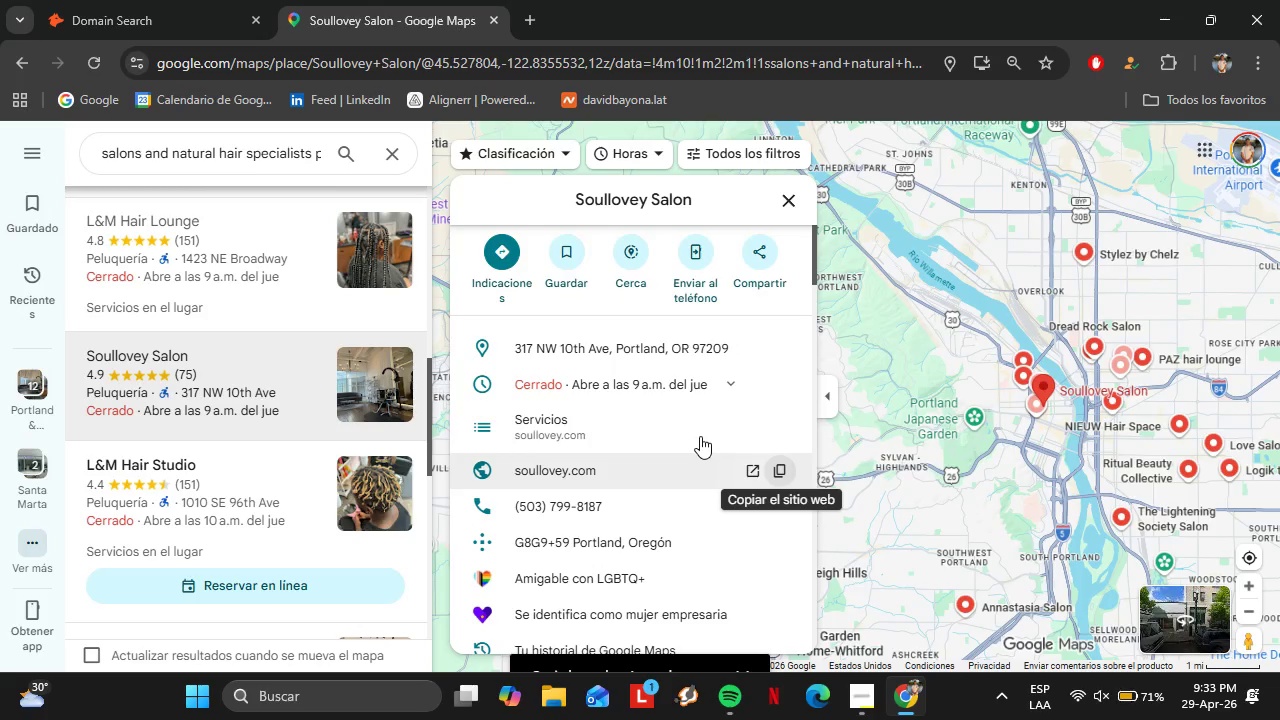 
left_click([140, 0])
 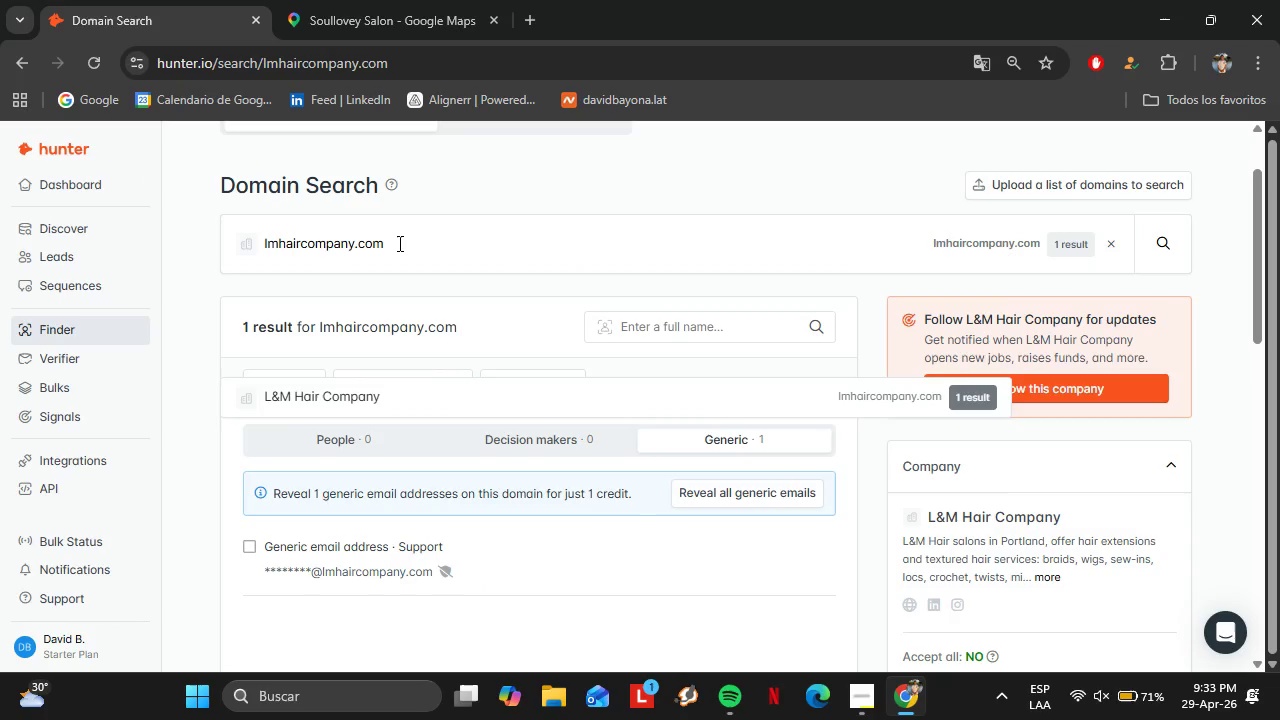 
left_click_drag(start_coordinate=[407, 242], to_coordinate=[210, 265])
 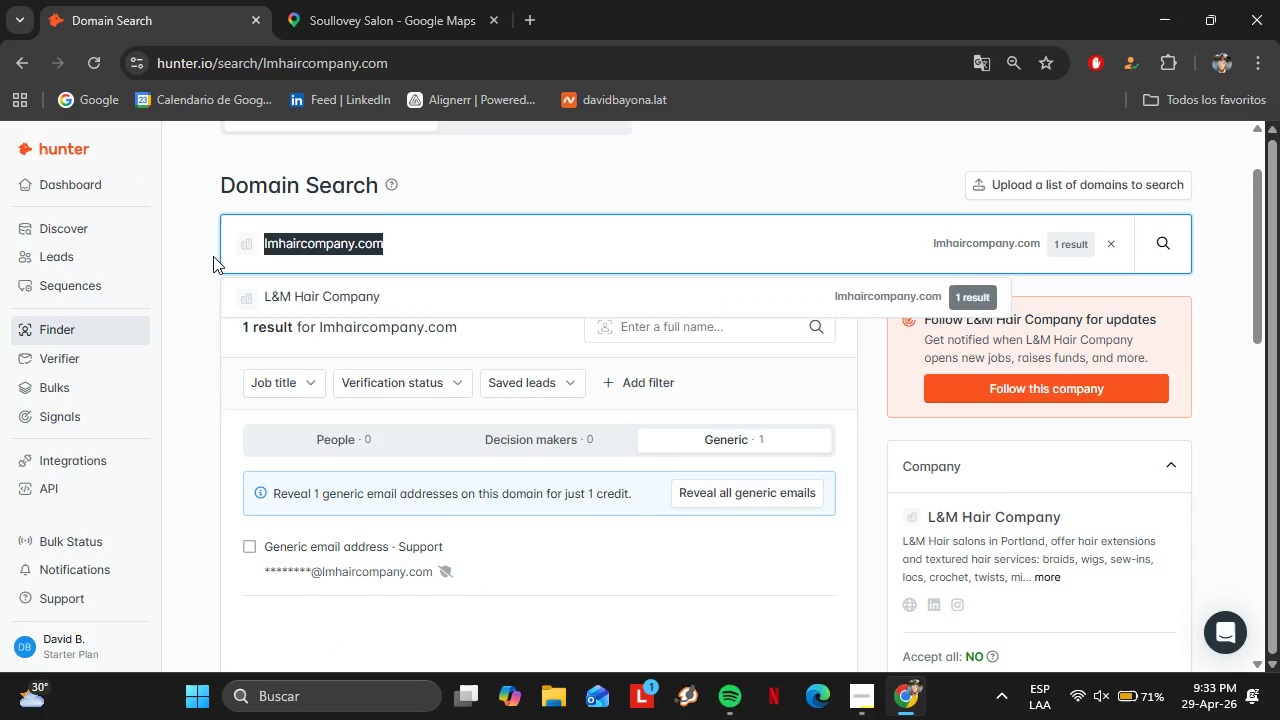 
key(Control+V)
 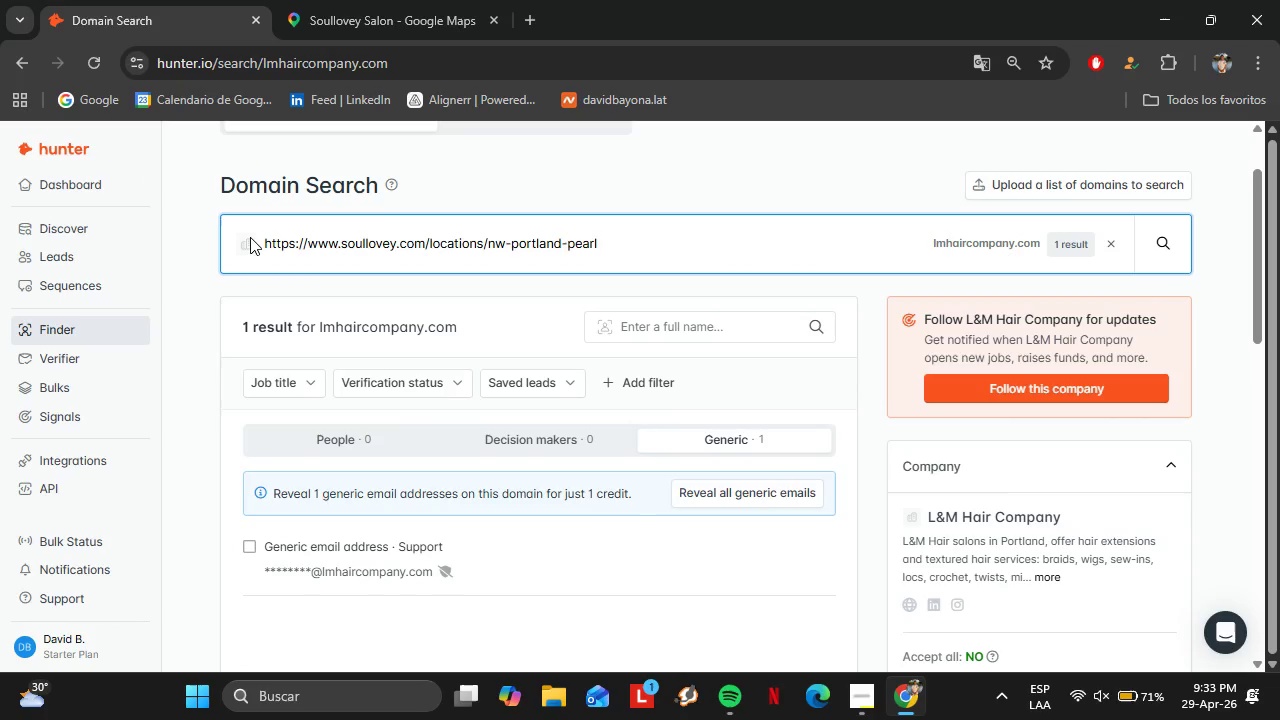 
key(Enter)
 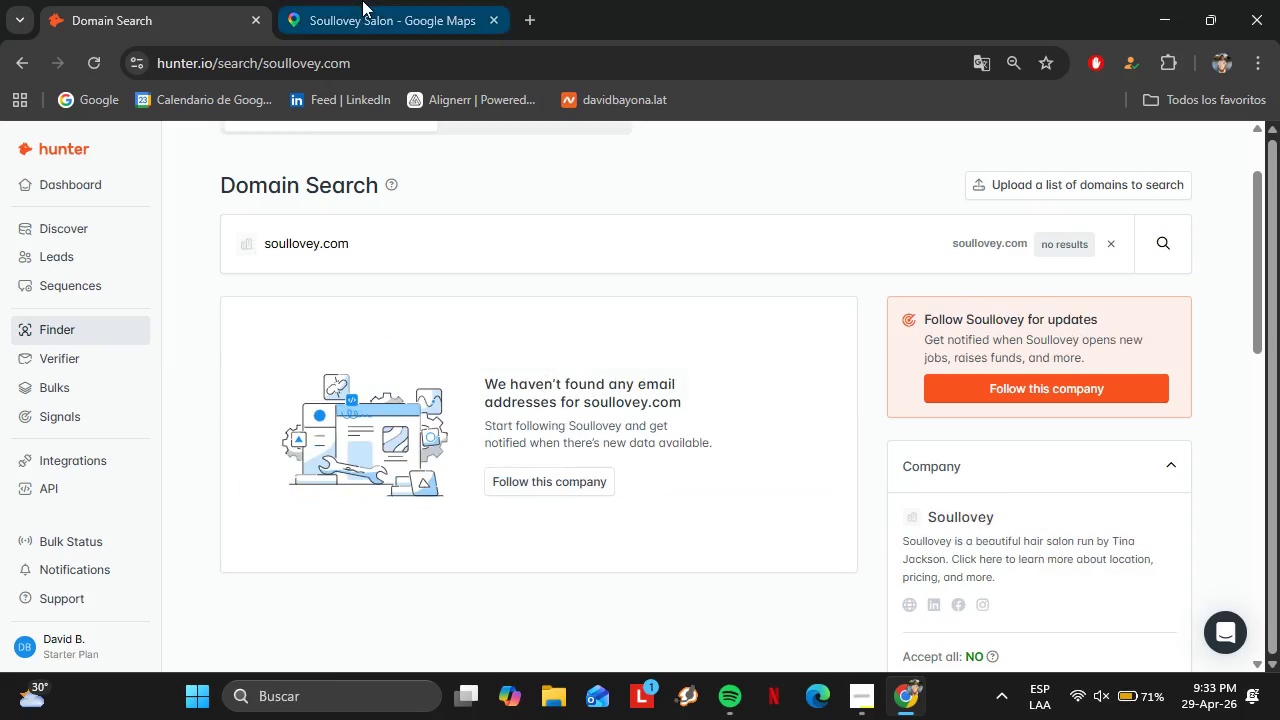 
left_click([362, 0])
 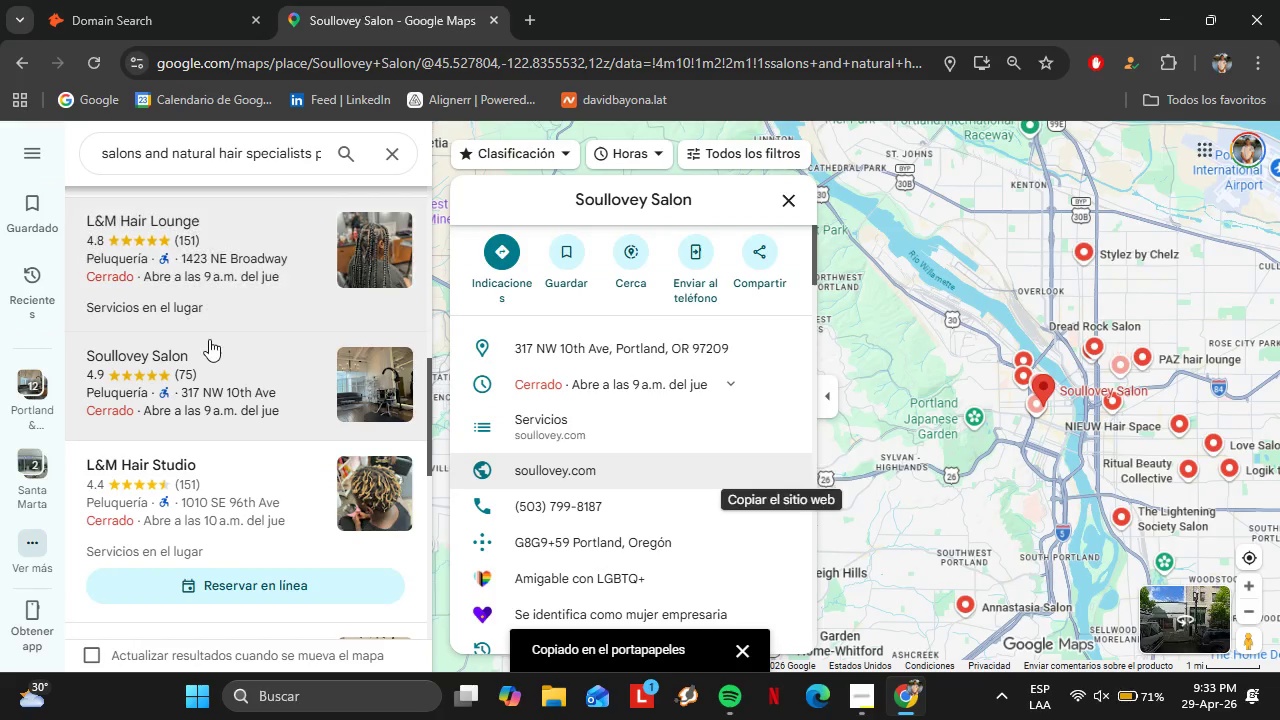 
left_click([193, 298])
 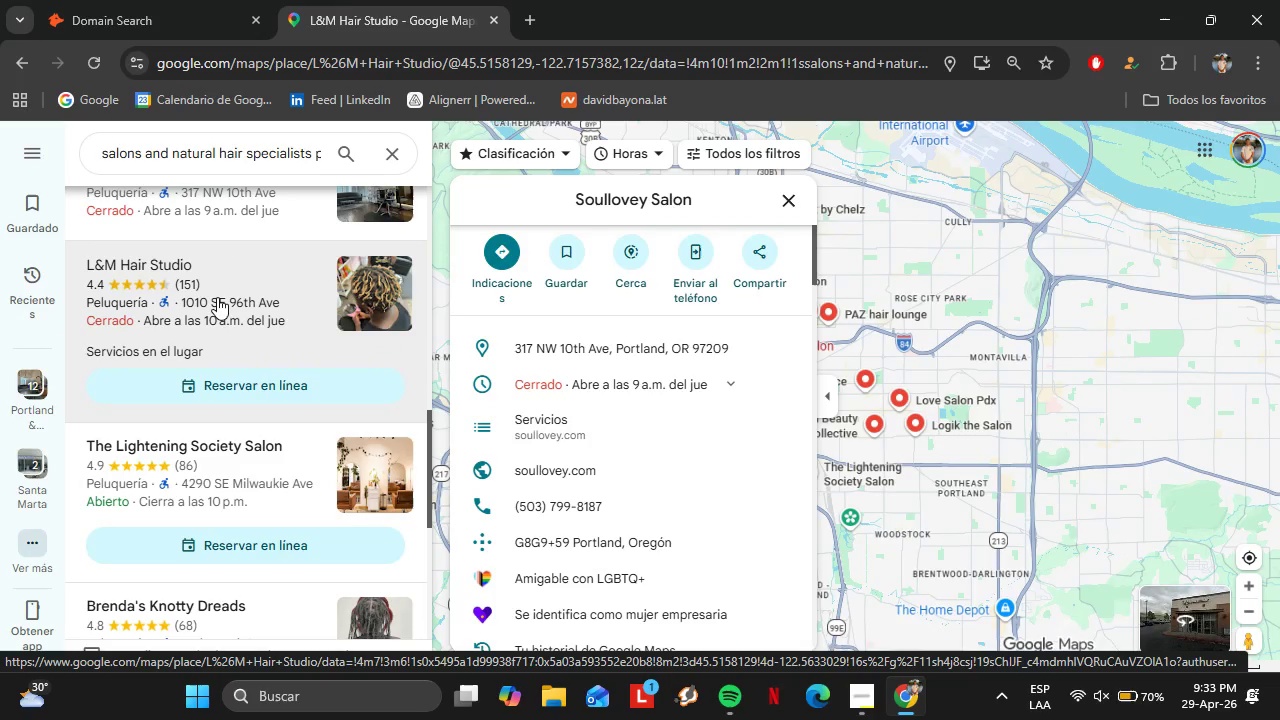 
scroll: coordinate [206, 341], scroll_direction: down, amount: 2.0
 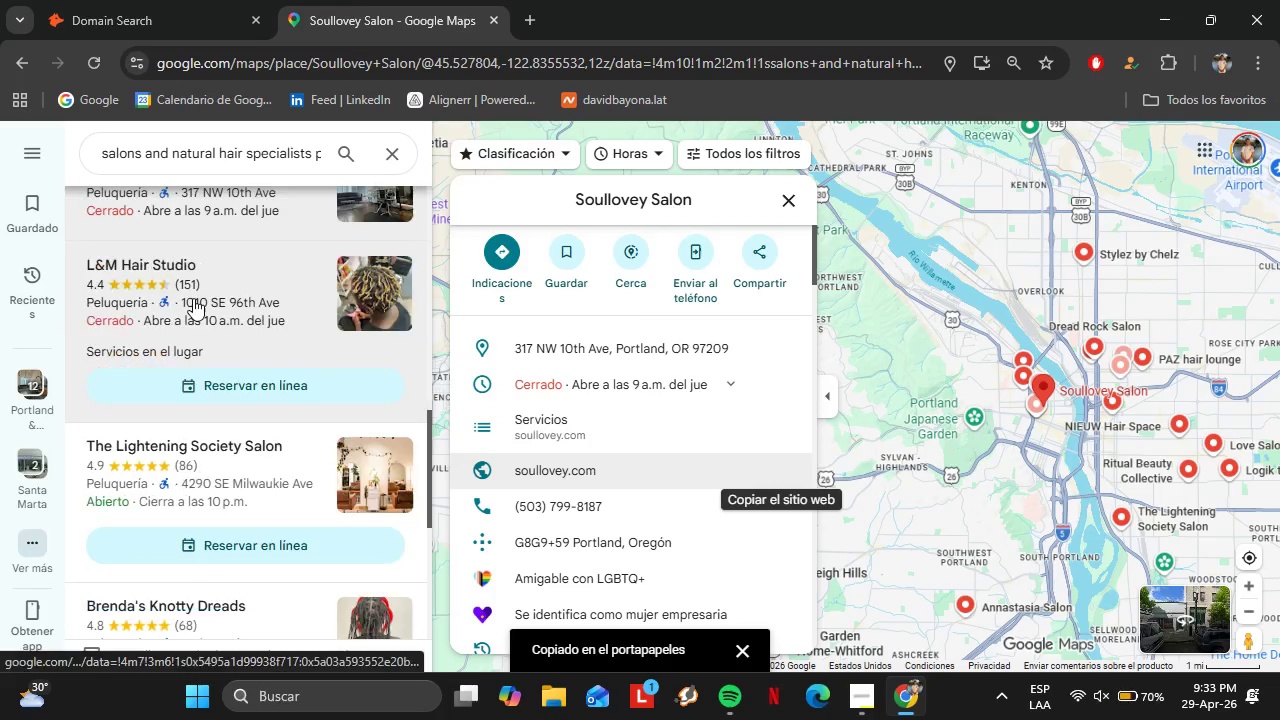 
wait(5.14)
 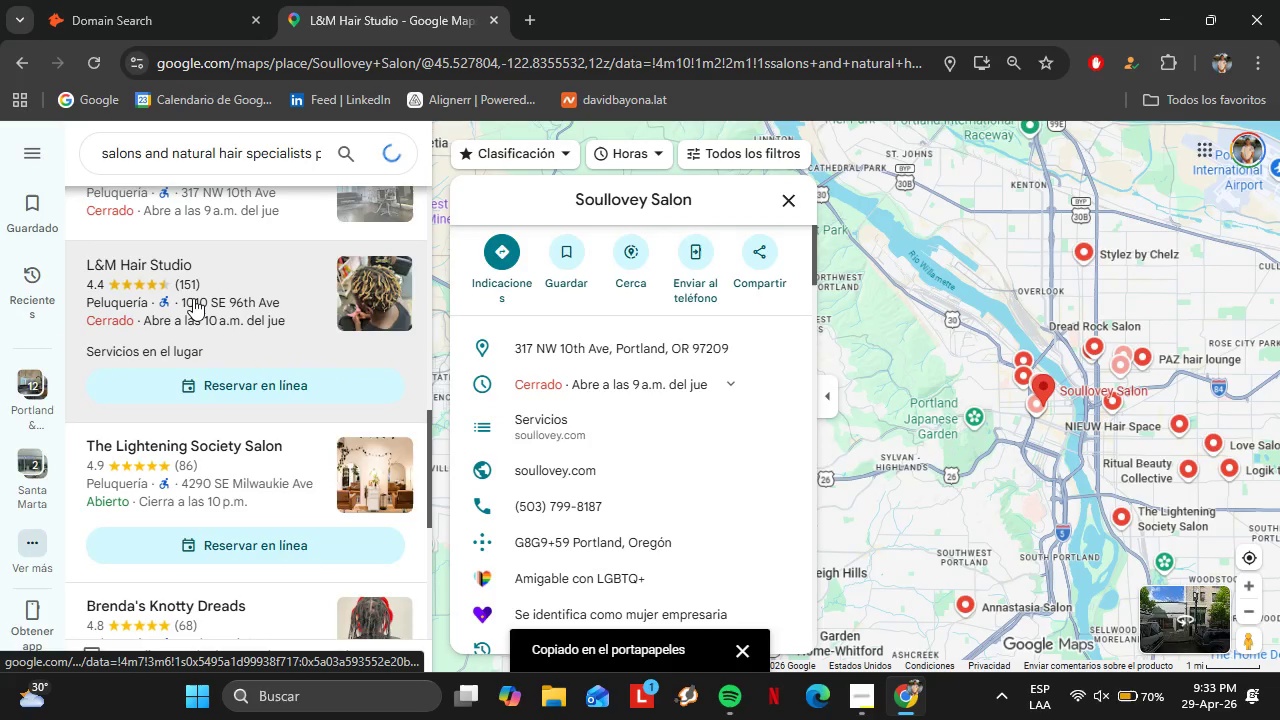 
scroll: coordinate [768, 396], scroll_direction: down, amount: 4.0
 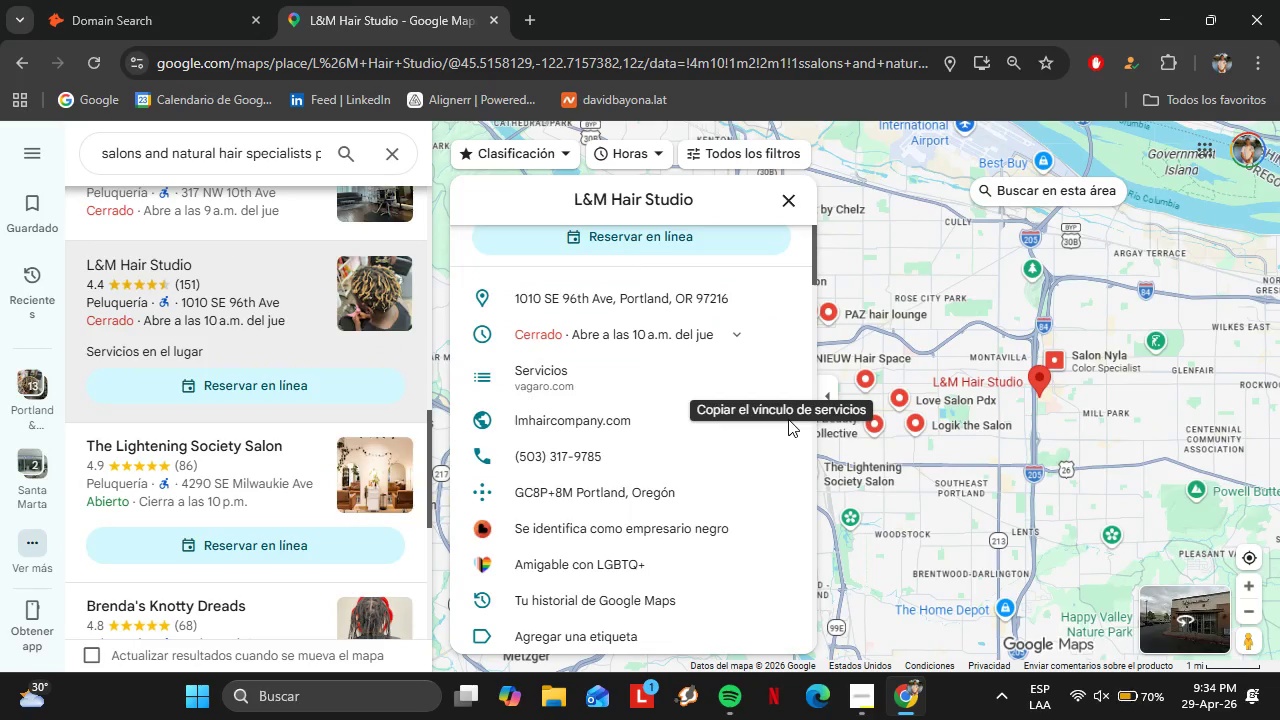 
left_click([776, 426])
 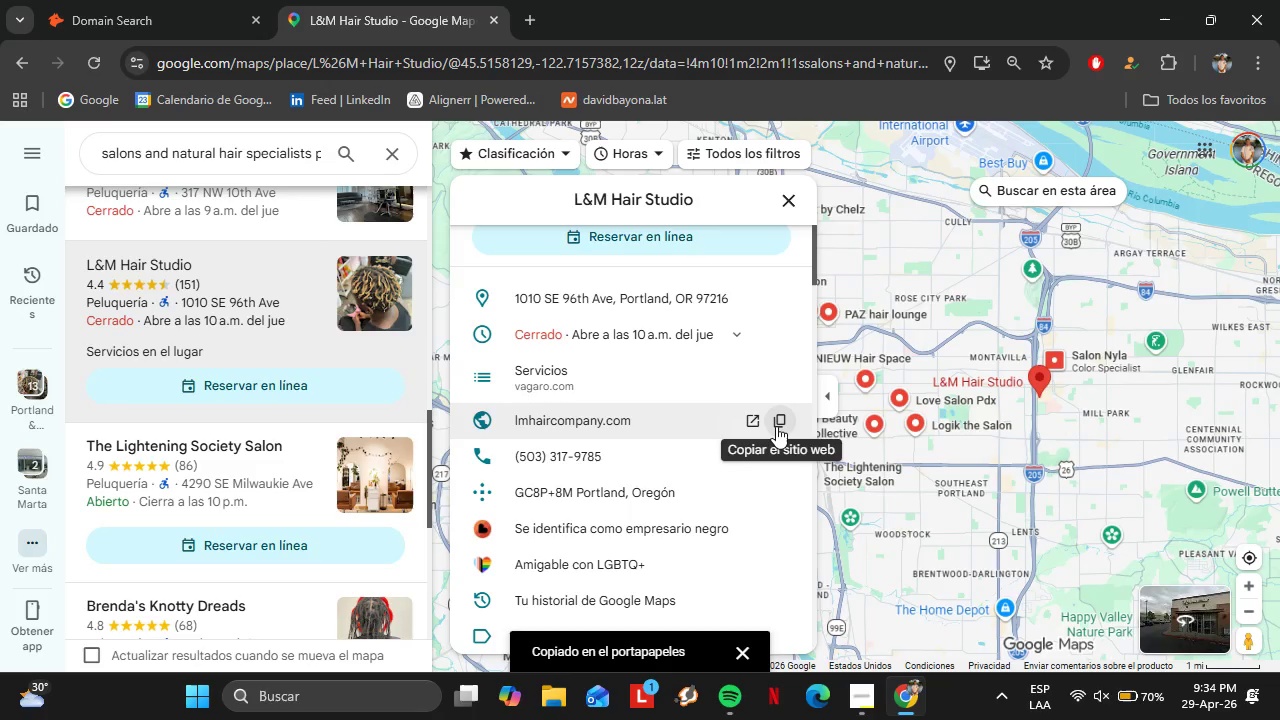 
left_click([36, 0])
 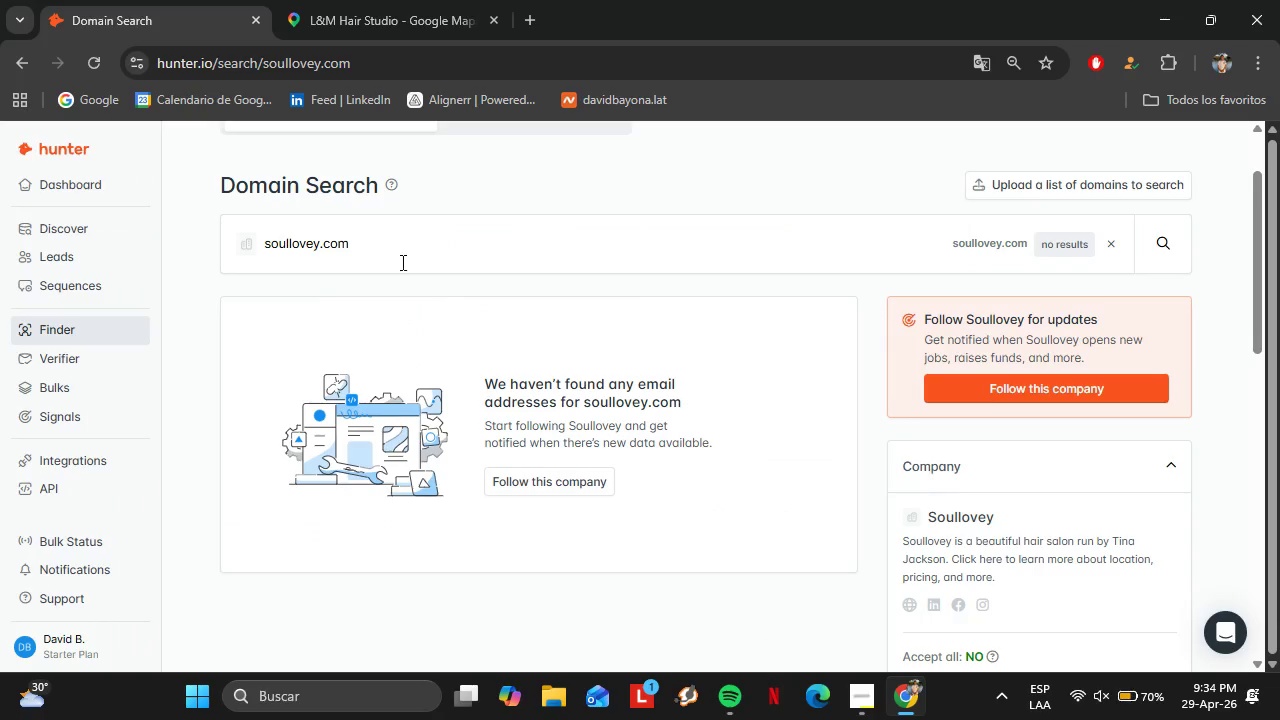 
left_click_drag(start_coordinate=[384, 256], to_coordinate=[241, 252])
 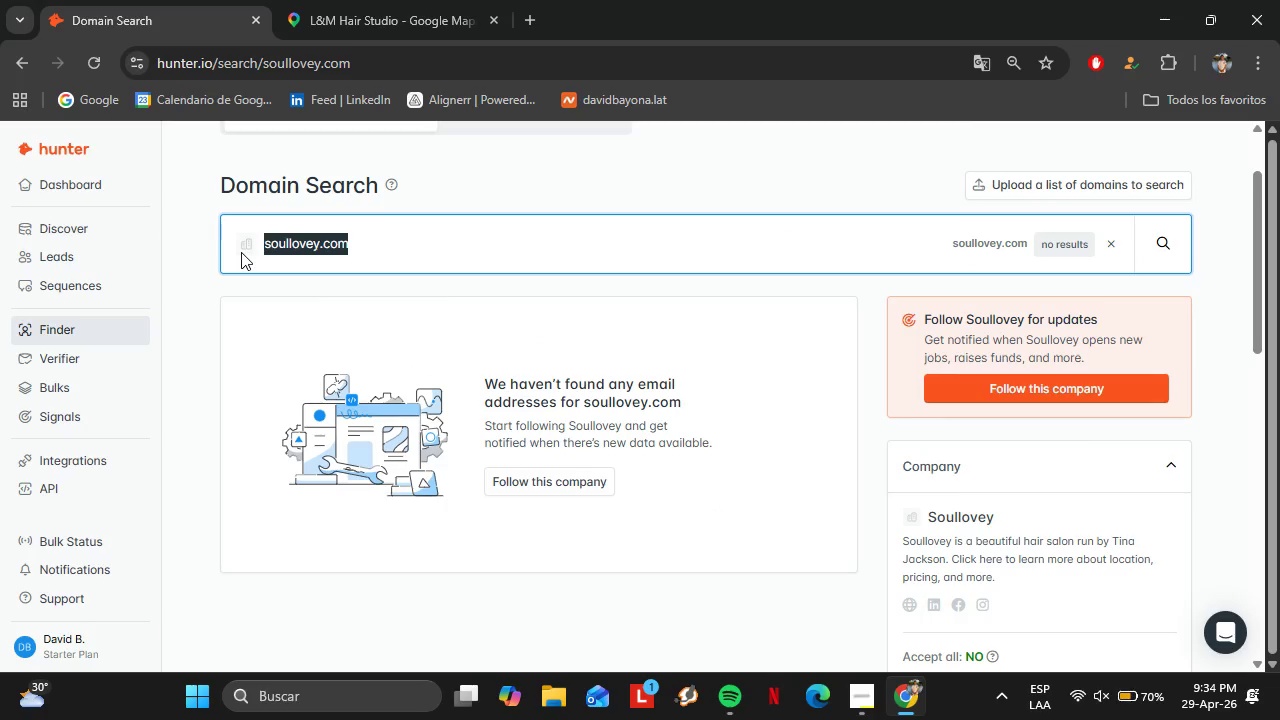 
key(Control+V)
 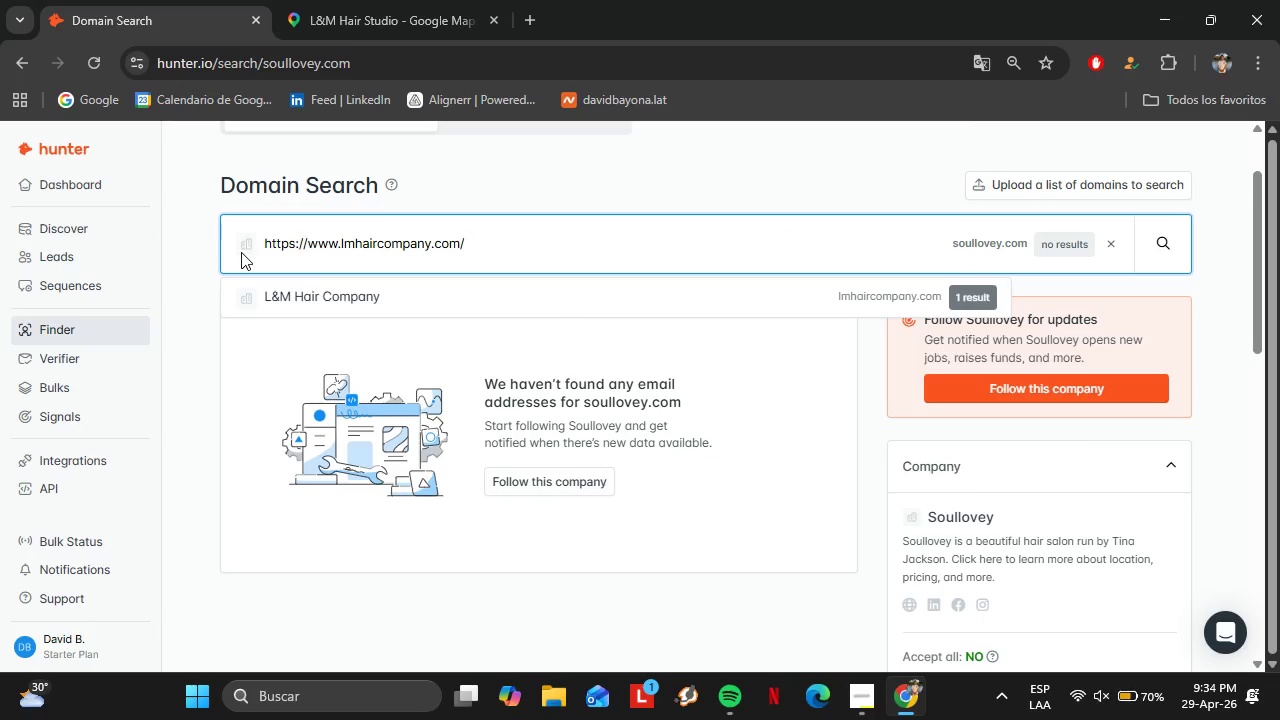 
key(Enter)
 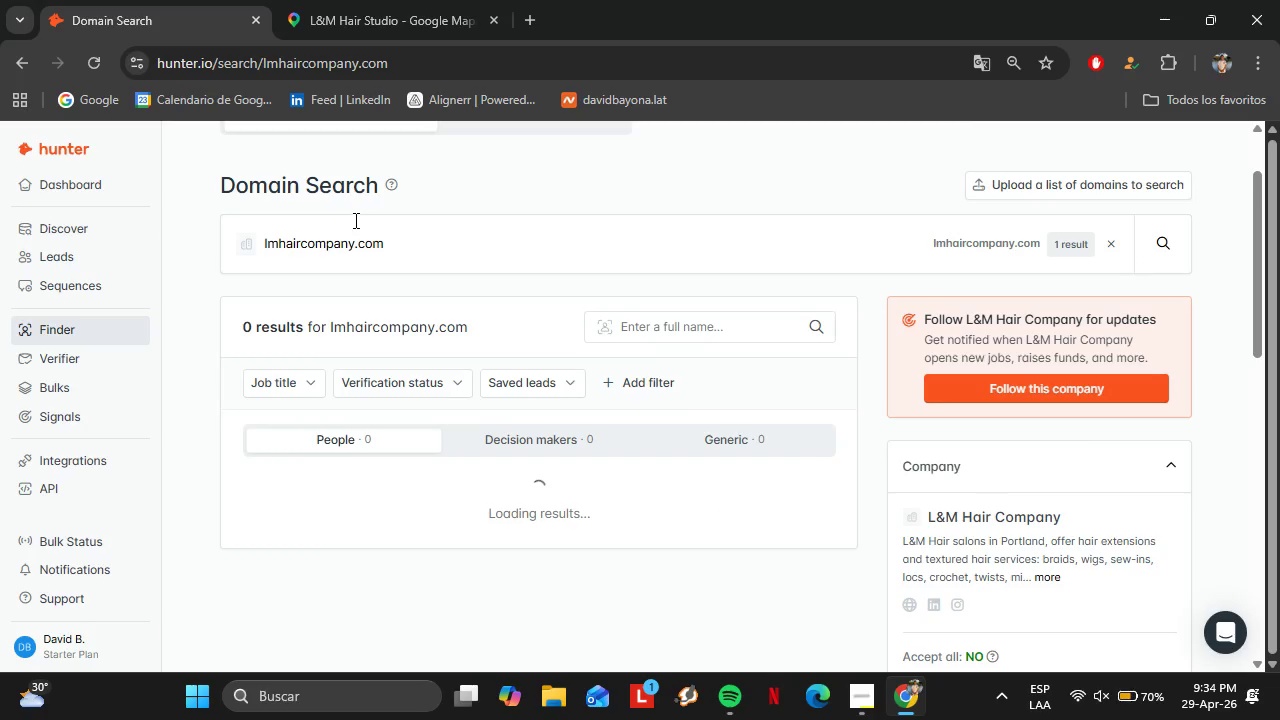 
left_click([345, 0])
 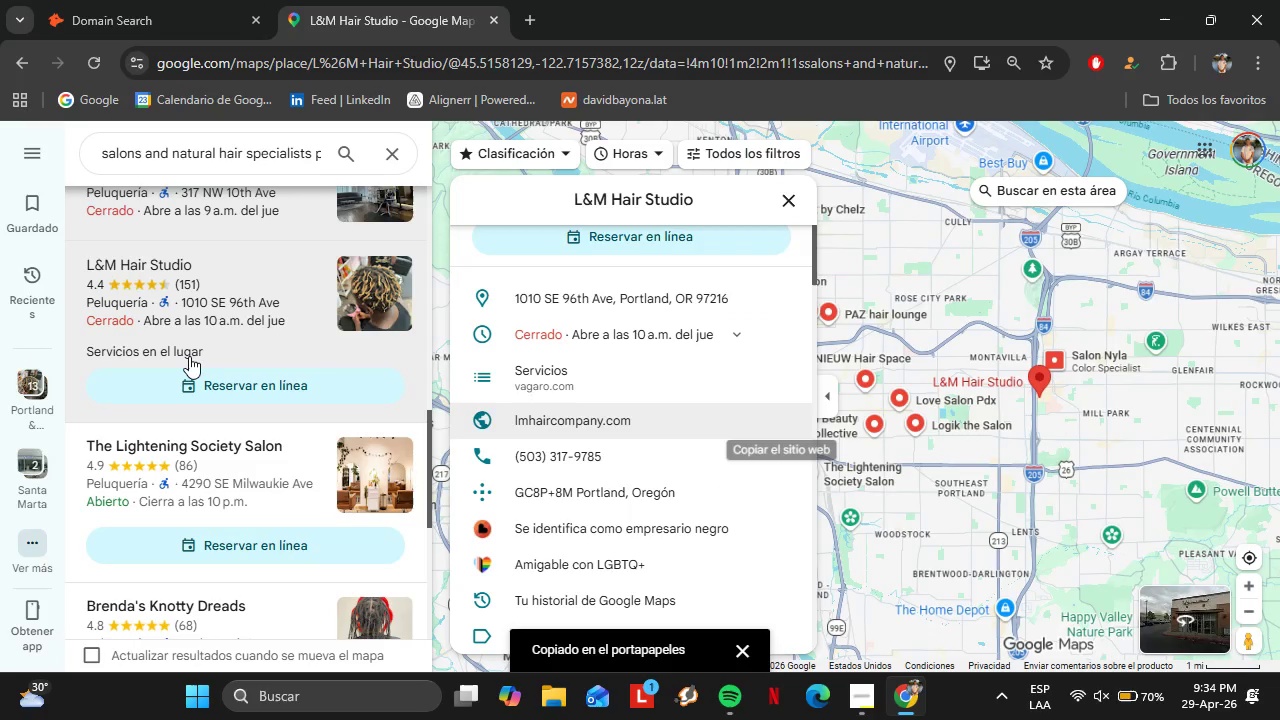 
scroll: coordinate [191, 319], scroll_direction: down, amount: 2.0
 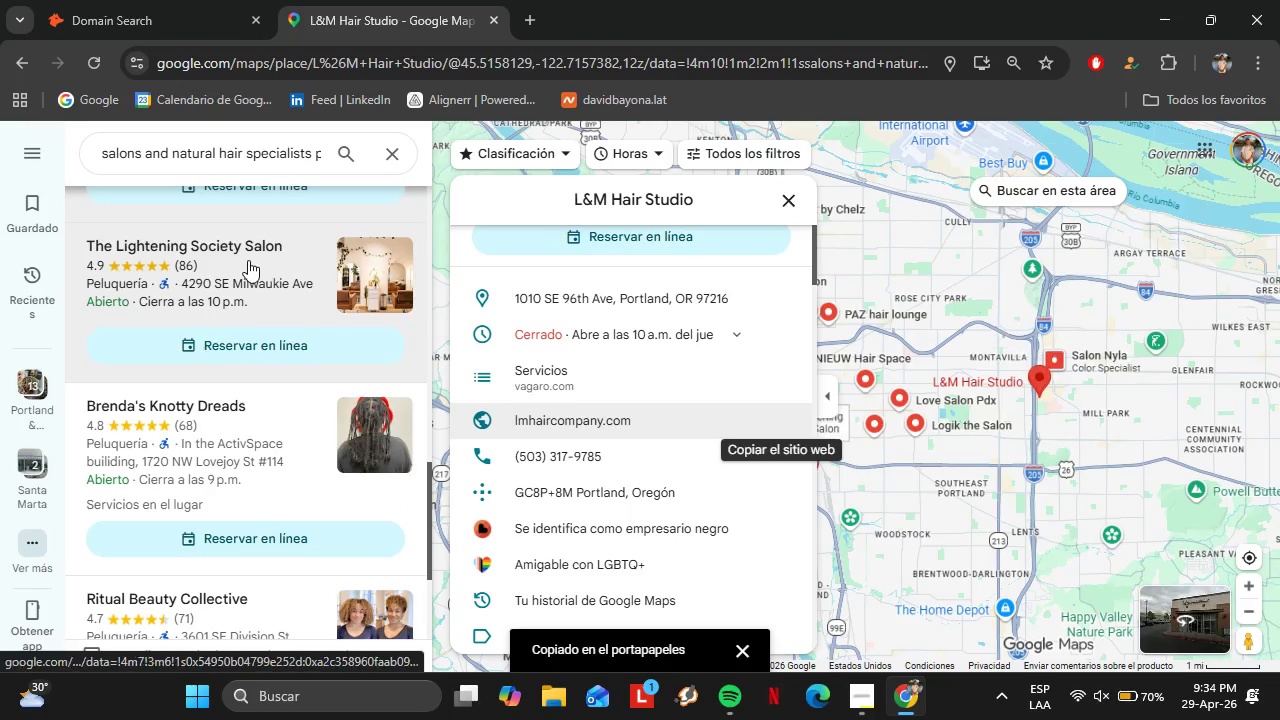 
left_click([243, 260])
 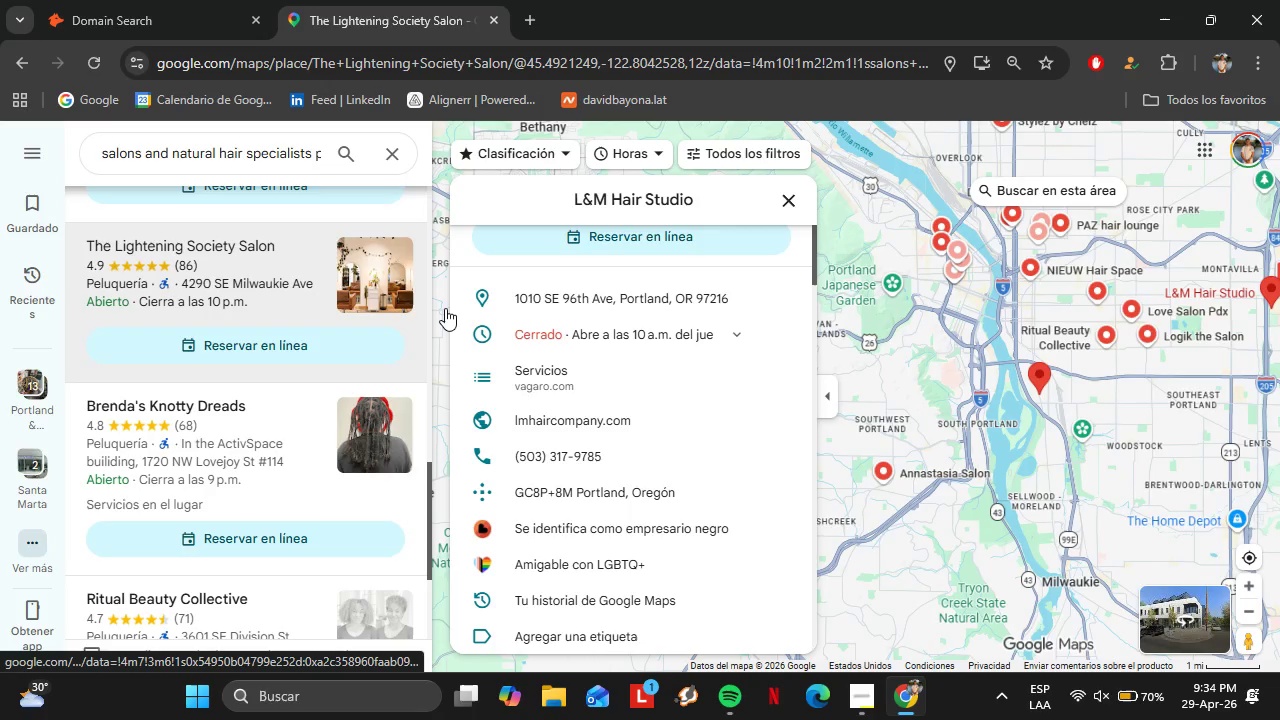 
wait(10.3)
 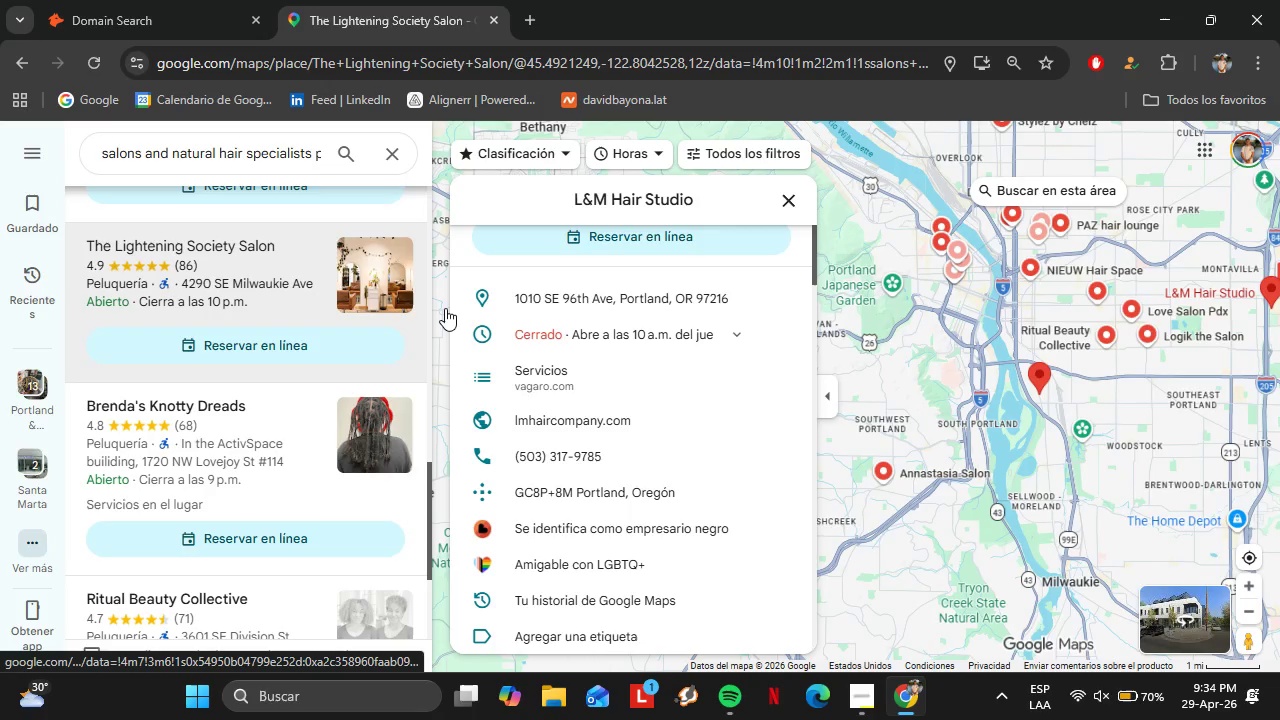 
scroll: coordinate [698, 437], scroll_direction: down, amount: 4.0
 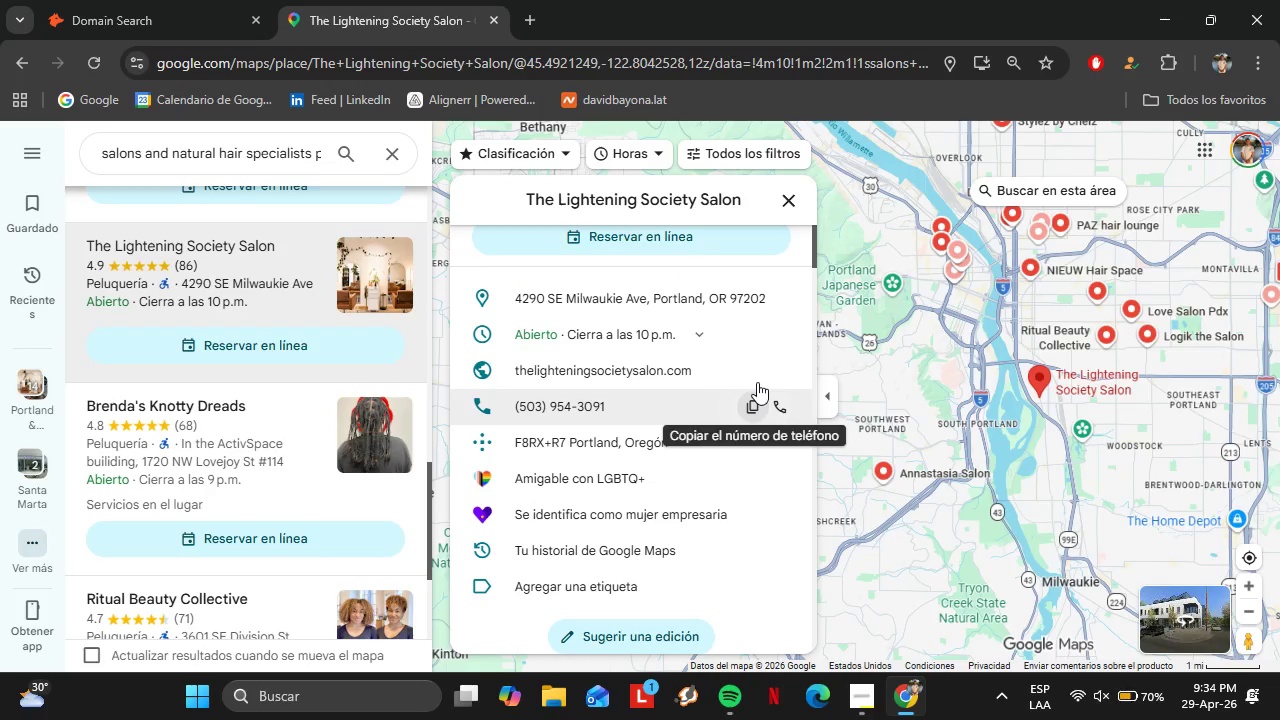 
left_click([776, 379])
 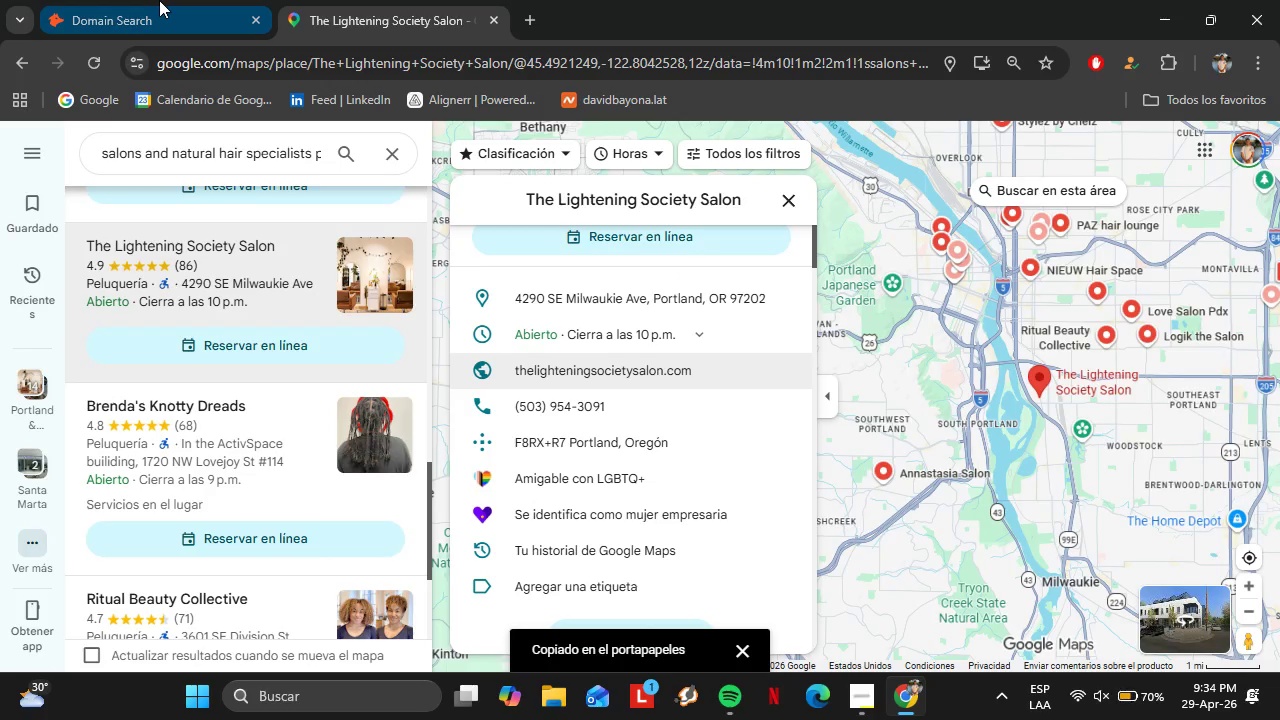 
left_click([158, 0])
 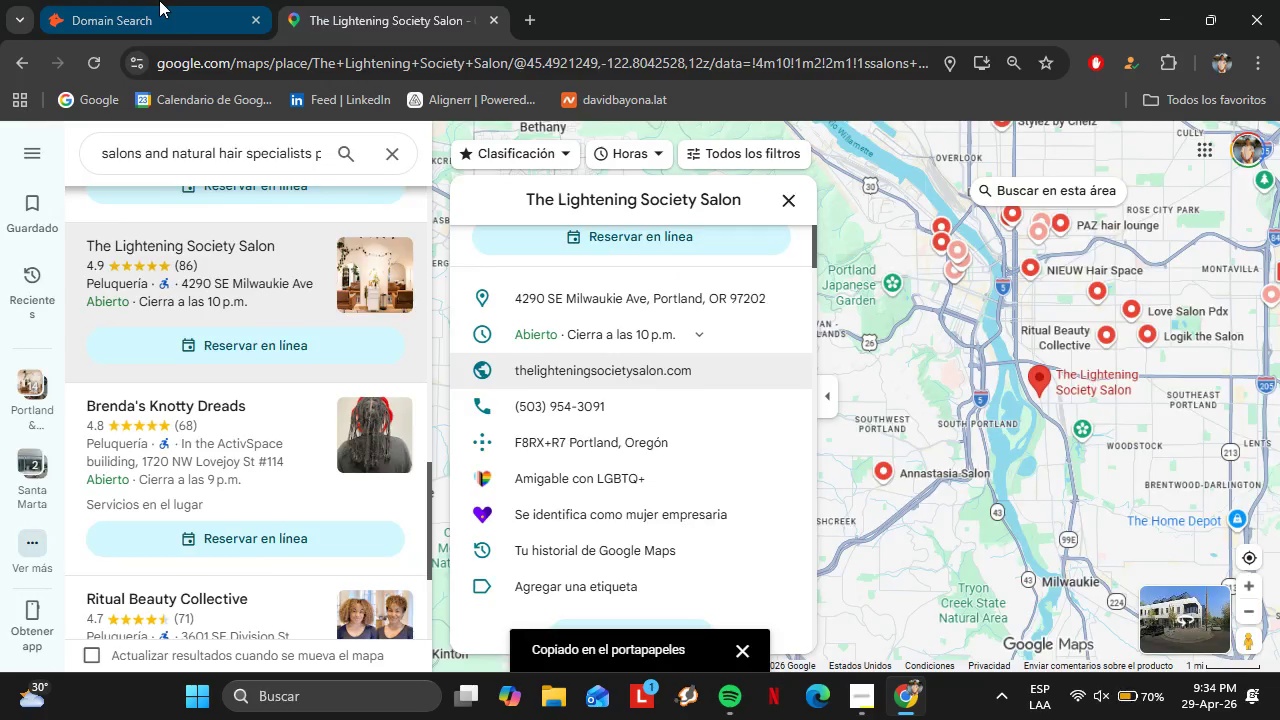 
left_click_drag(start_coordinate=[423, 249], to_coordinate=[235, 264])
 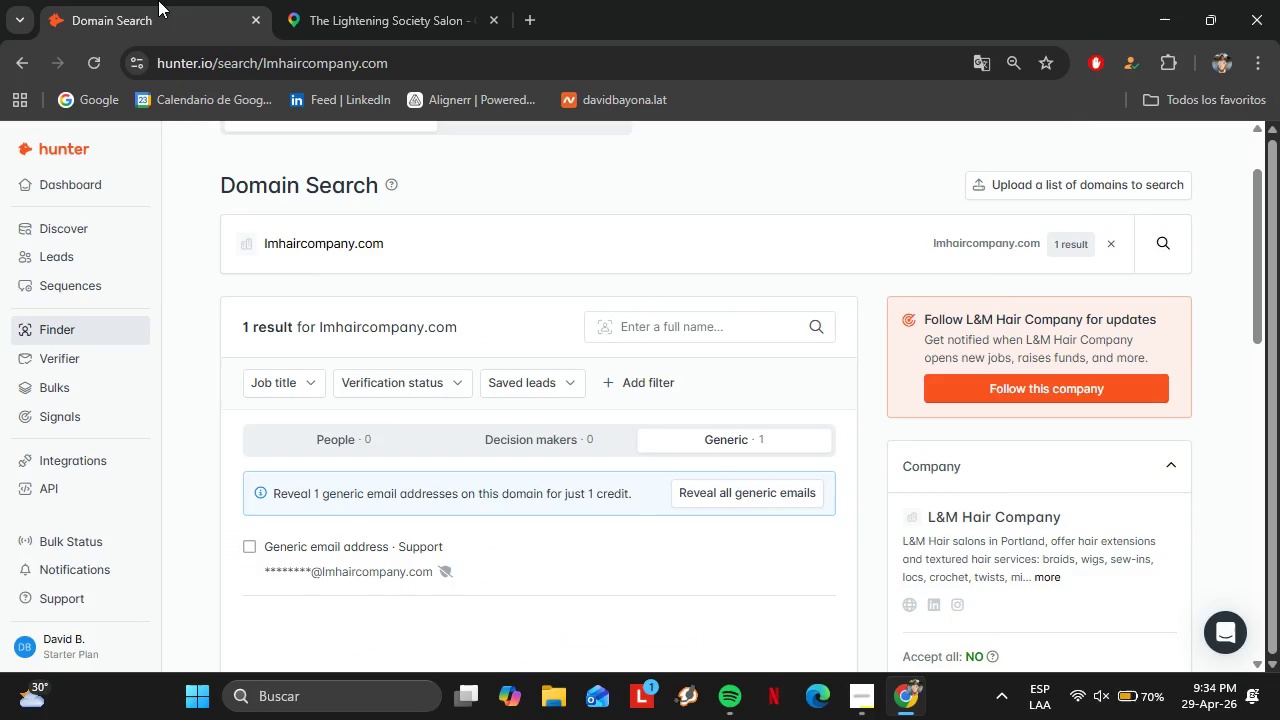 
key(Control+V)
 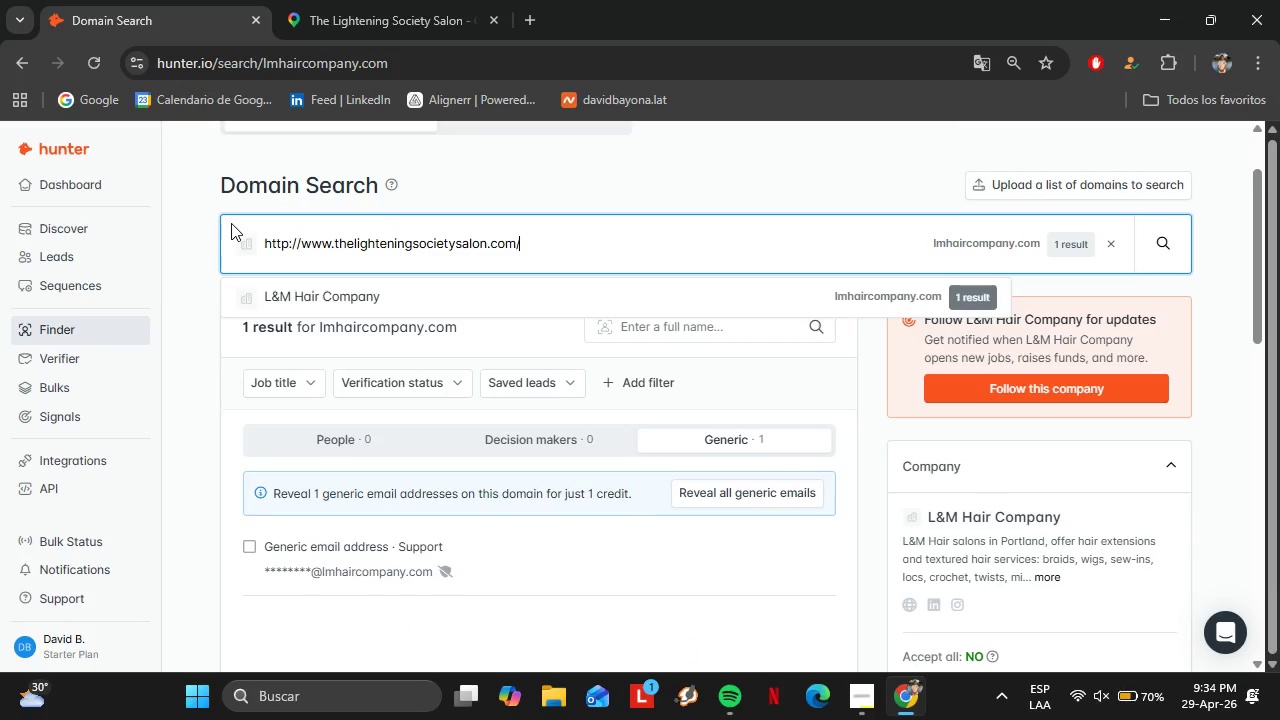 
key(Enter)
 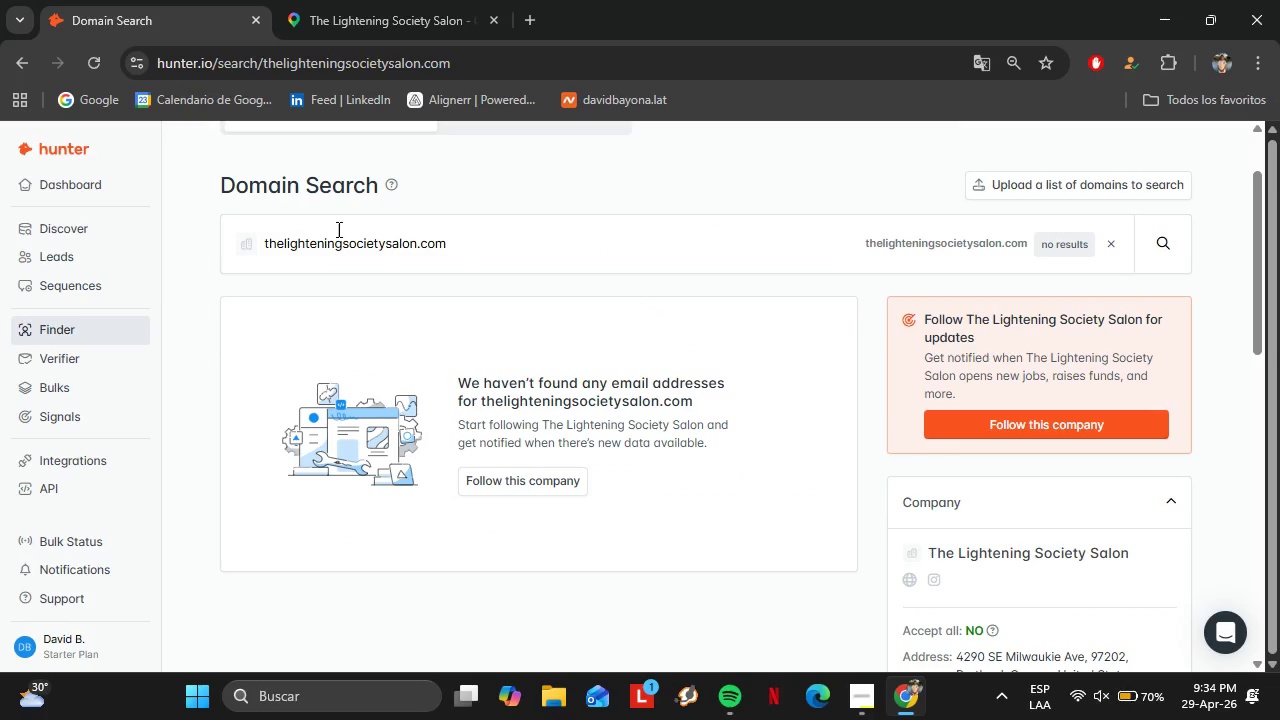 
left_click([378, 0])
 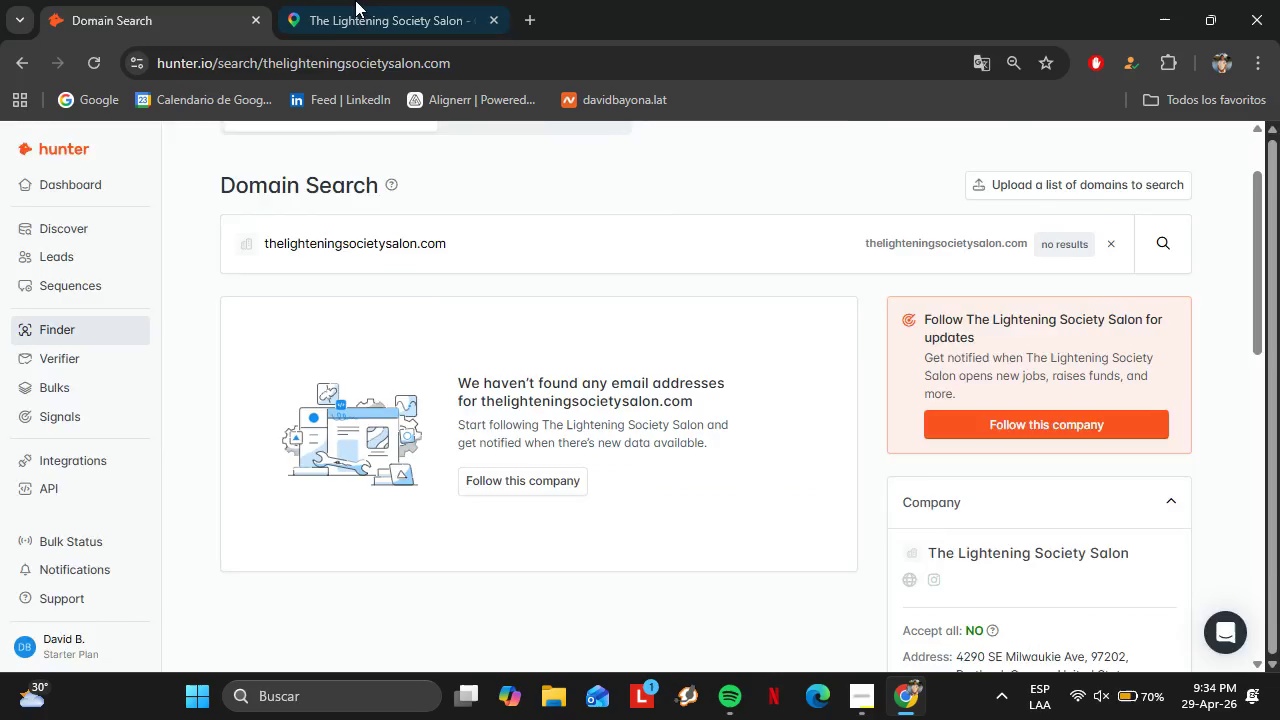 
scroll: coordinate [253, 375], scroll_direction: down, amount: 1.0
 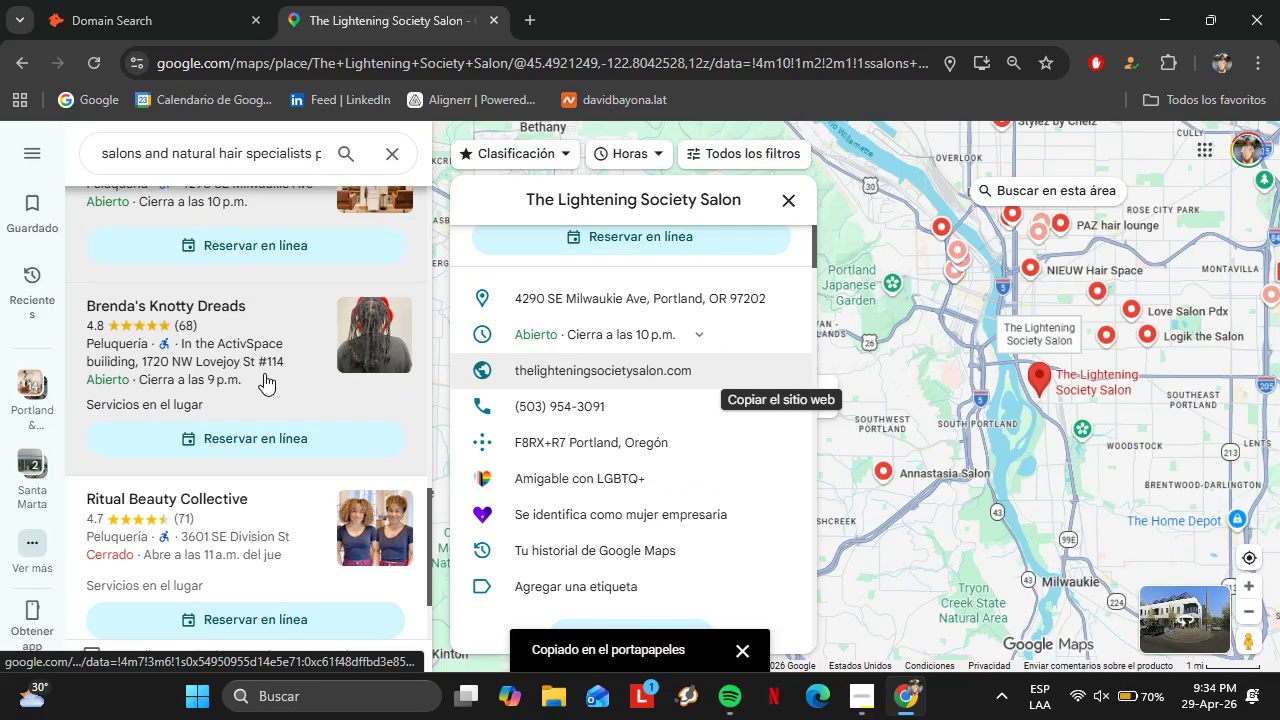 
left_click([256, 360])
 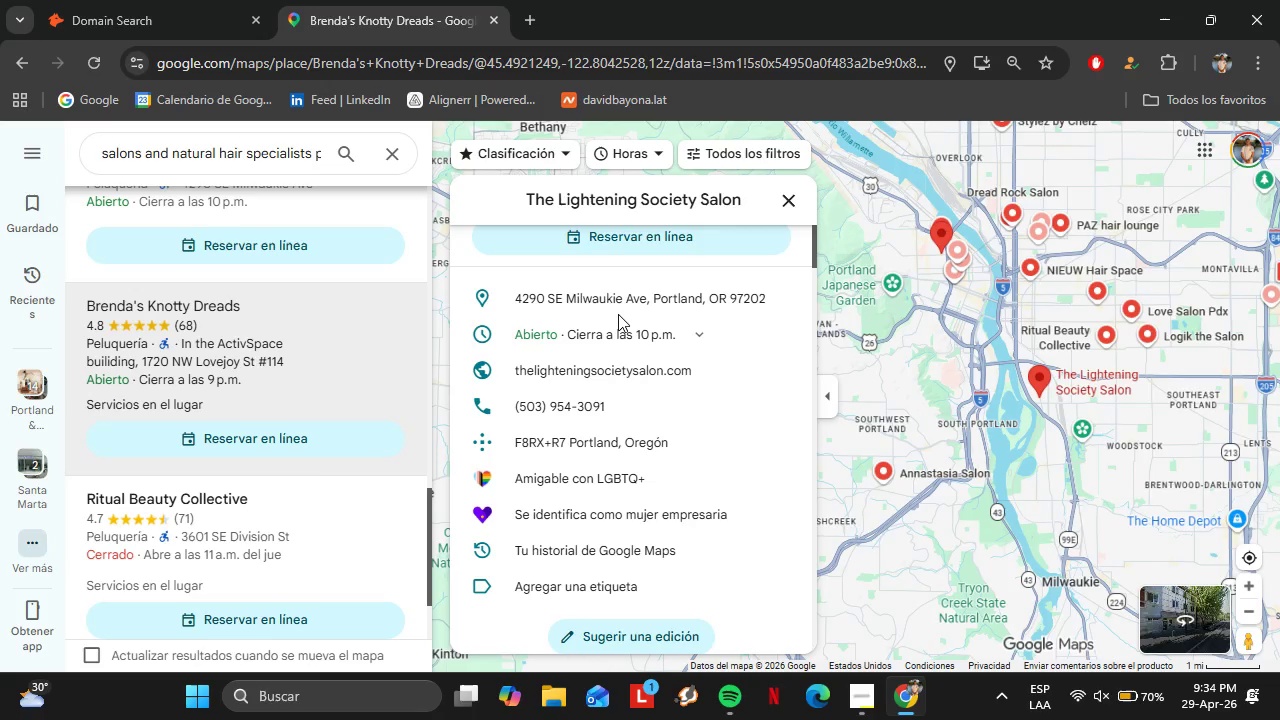 
scroll: coordinate [697, 369], scroll_direction: down, amount: 4.0
 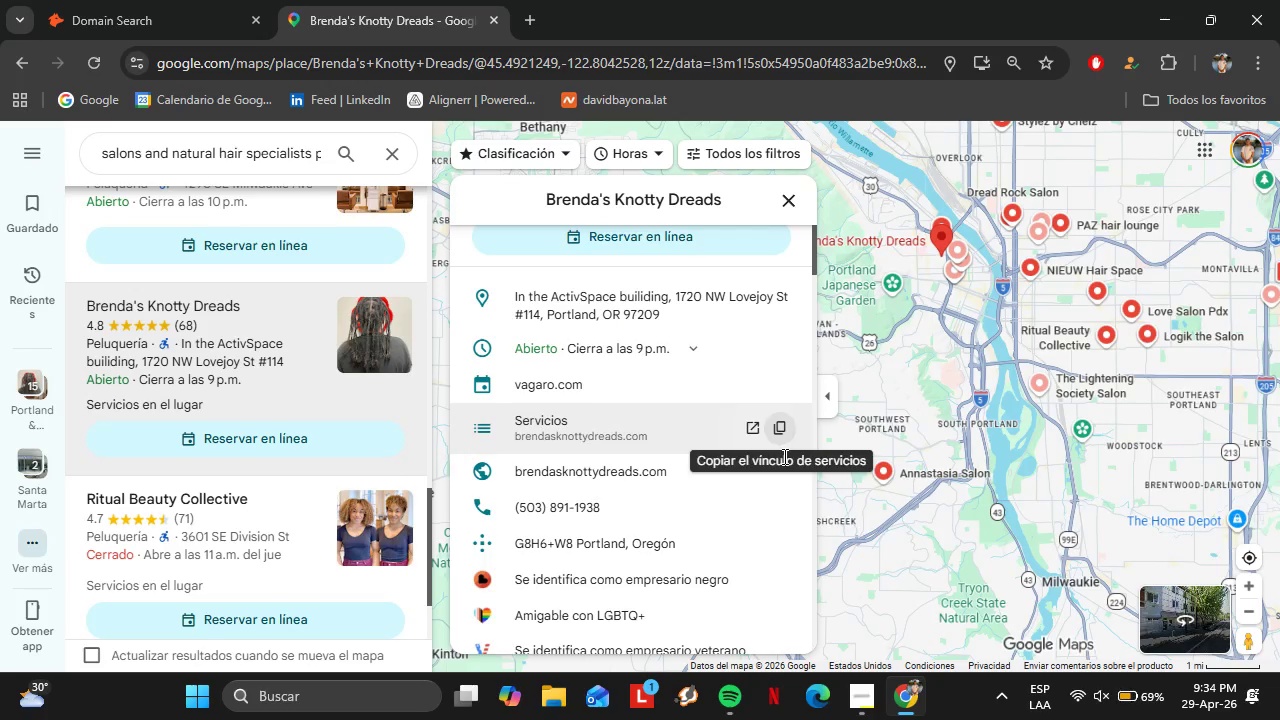 
left_click([777, 478])
 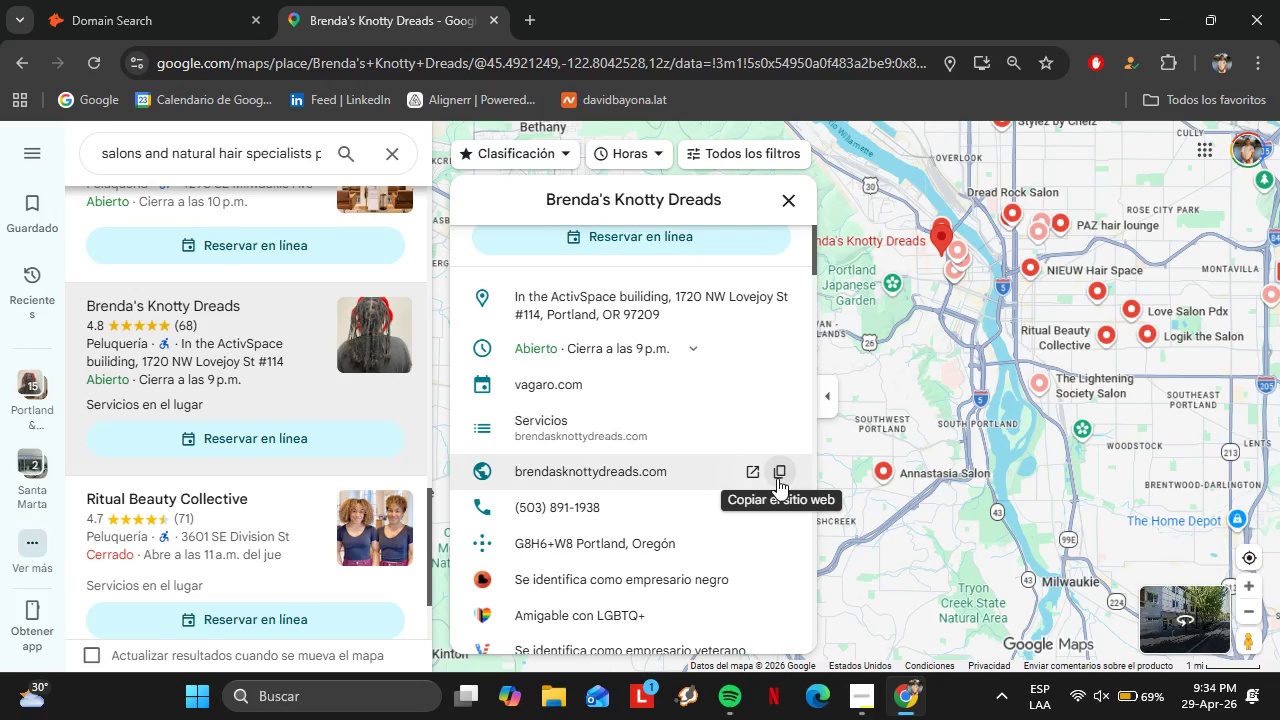 
left_click([170, 0])
 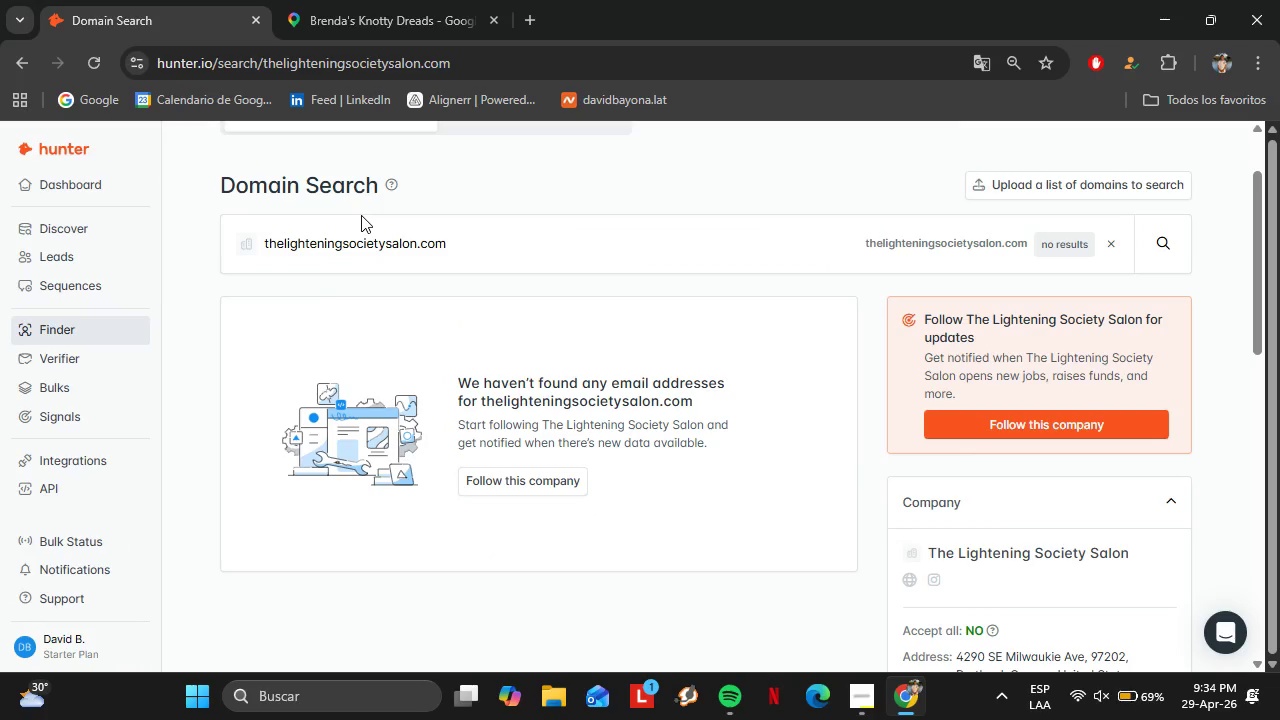 
left_click_drag(start_coordinate=[500, 257], to_coordinate=[252, 265])
 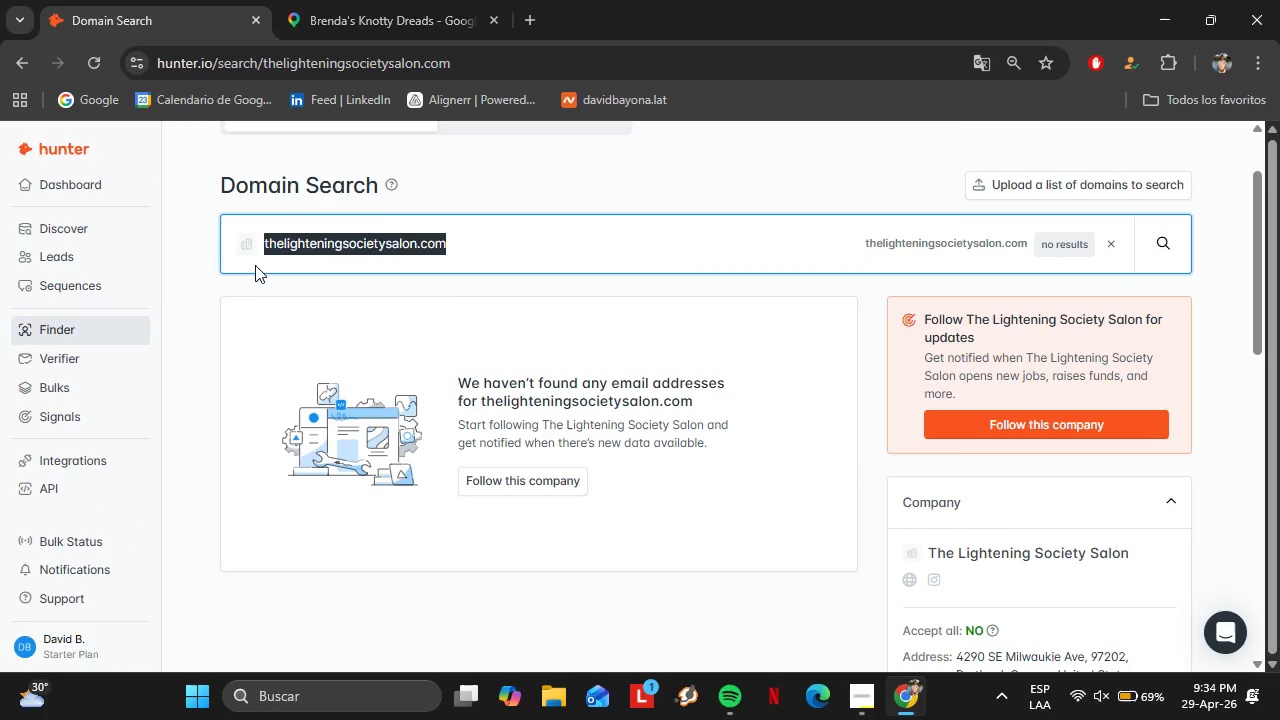 
key(Control+V)
 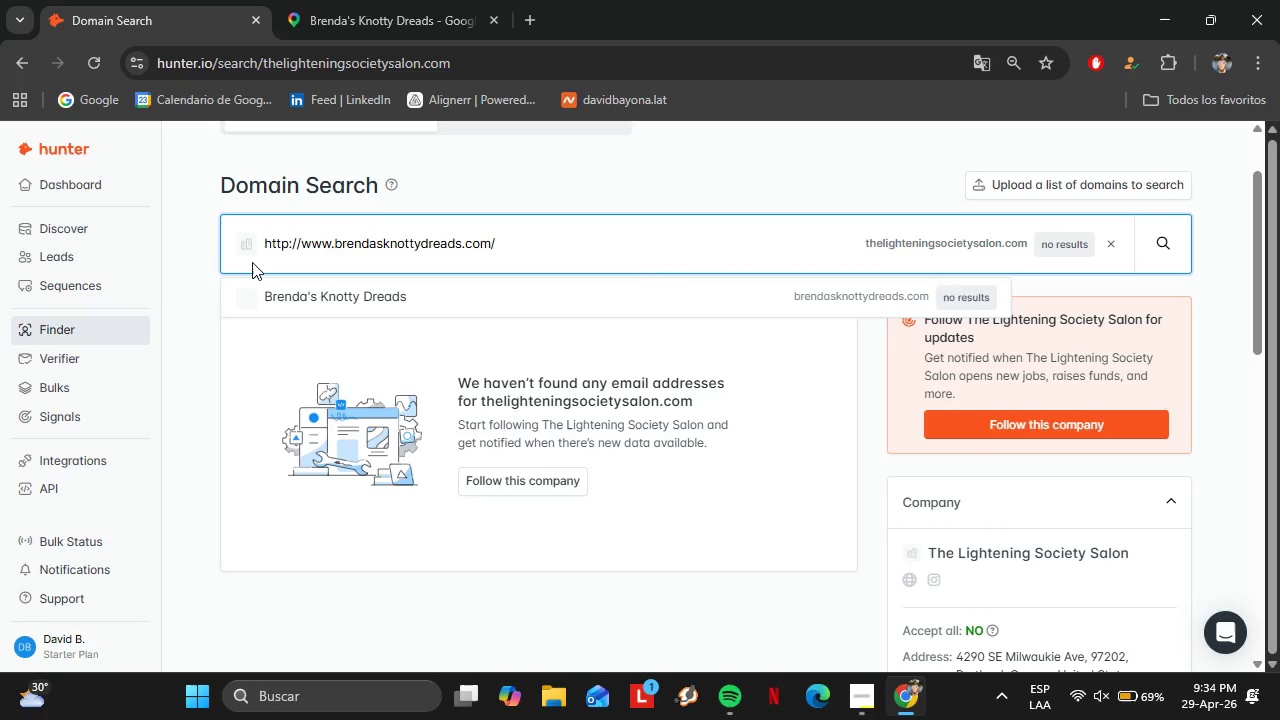 
key(Enter)
 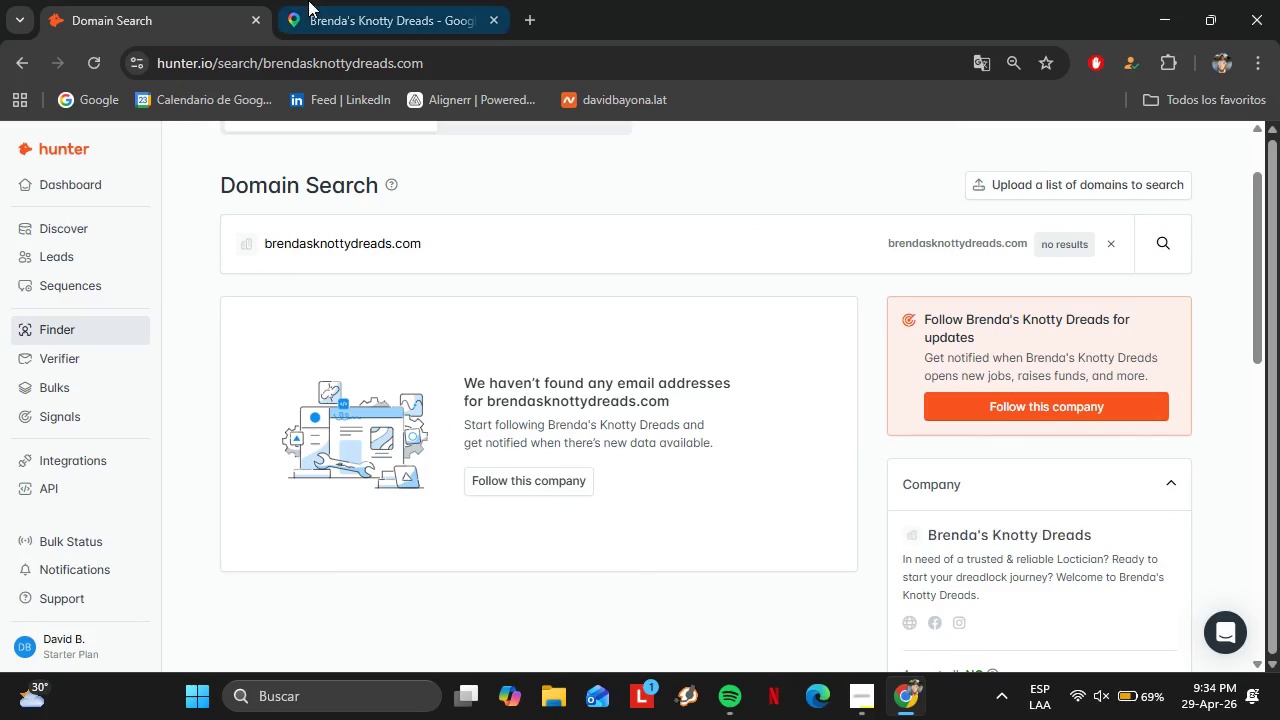 
left_click([313, 0])
 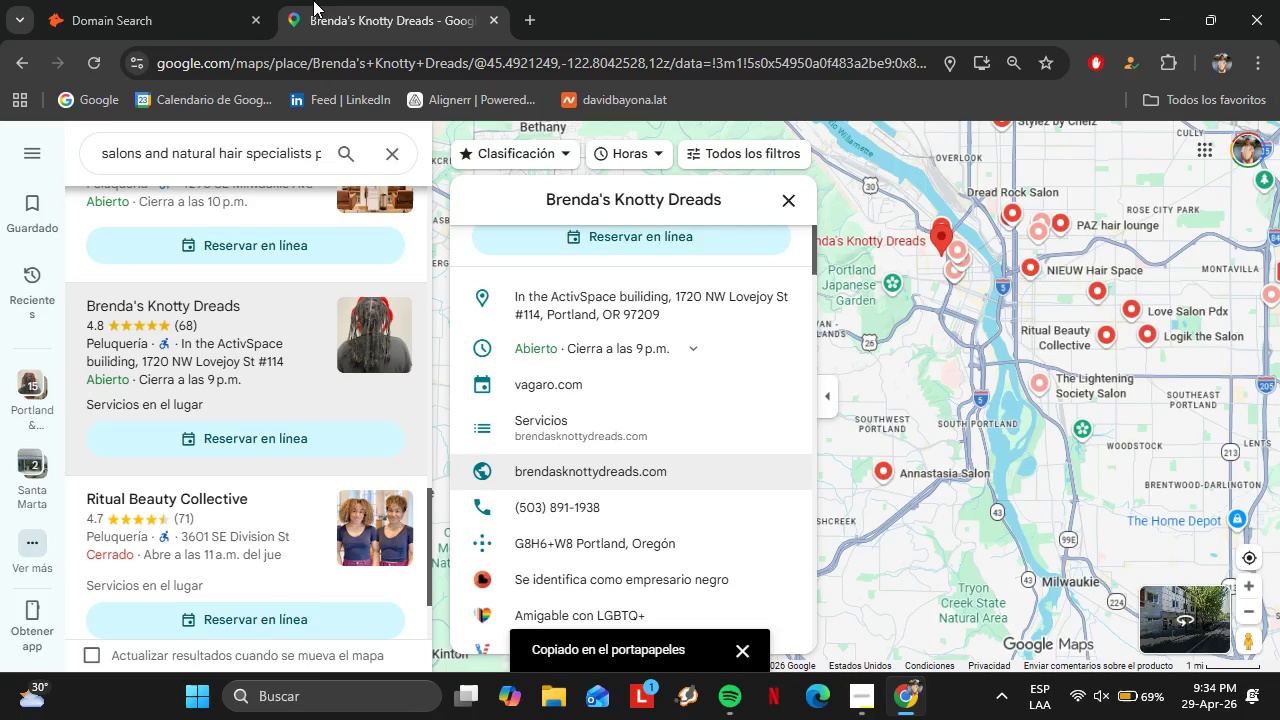 
scroll: coordinate [264, 371], scroll_direction: down, amount: 1.0
 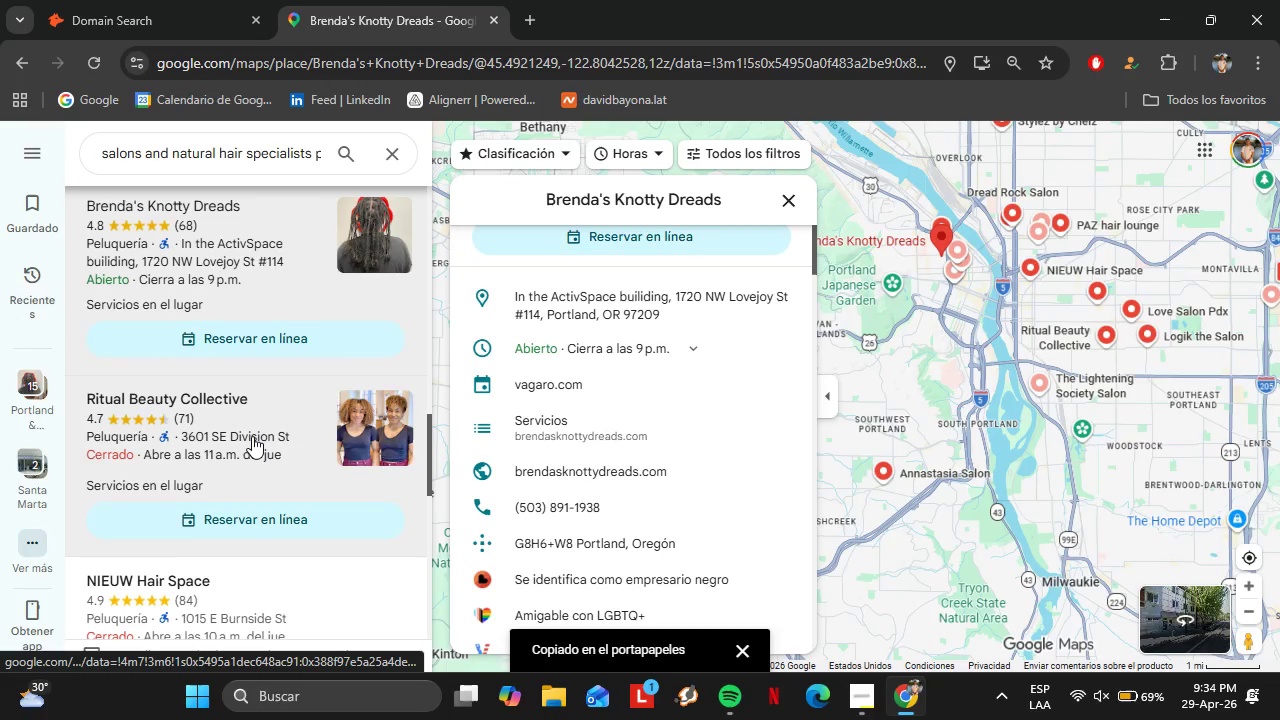 
left_click([245, 418])
 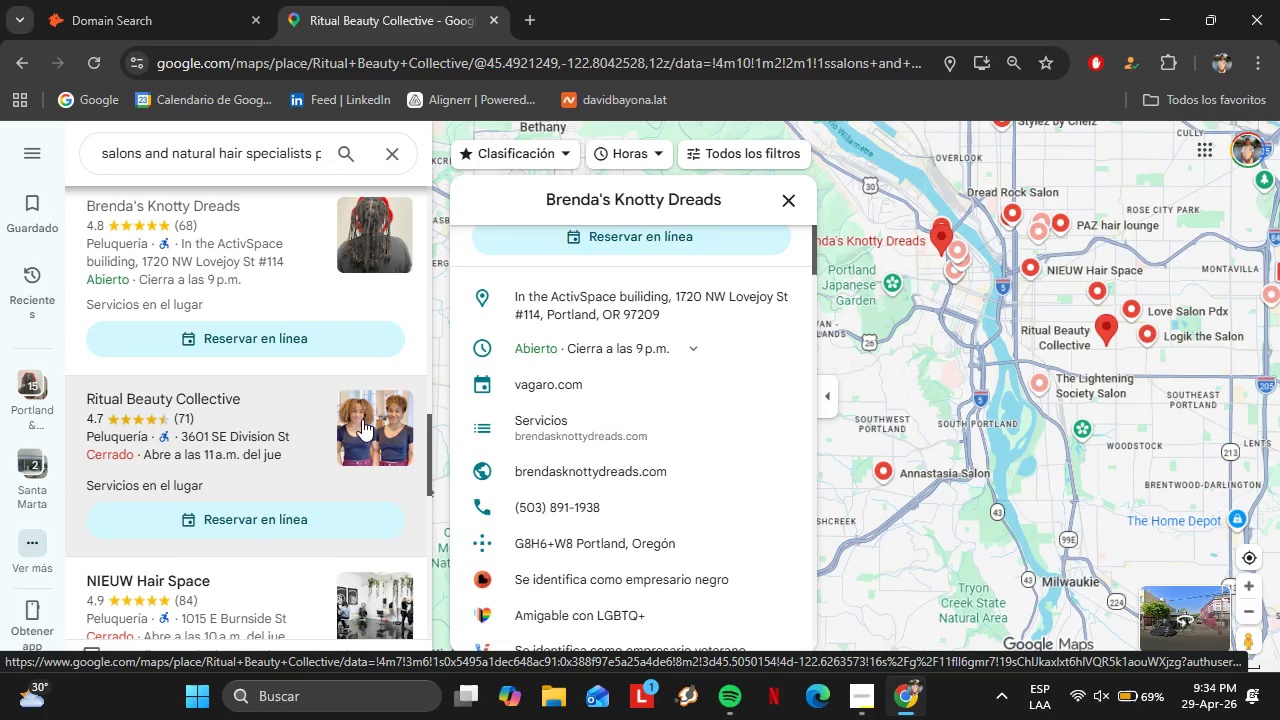 
wait(6.08)
 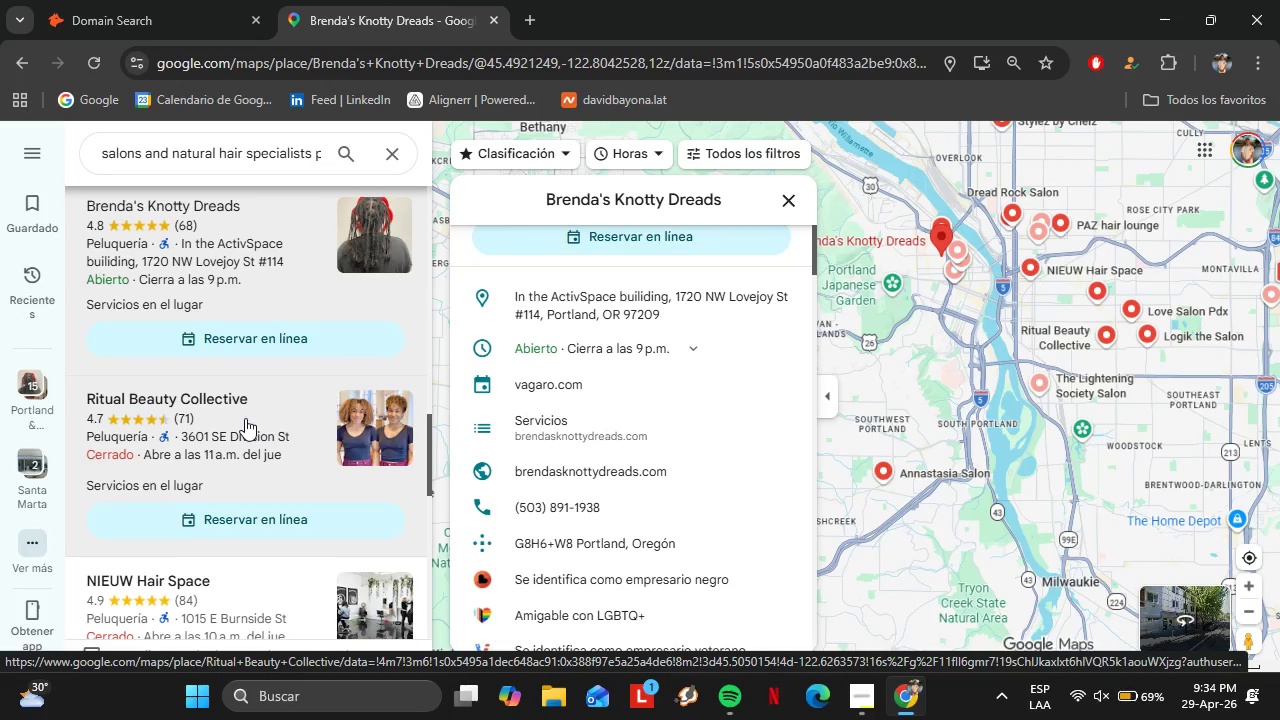 
scroll: coordinate [751, 398], scroll_direction: down, amount: 2.0
 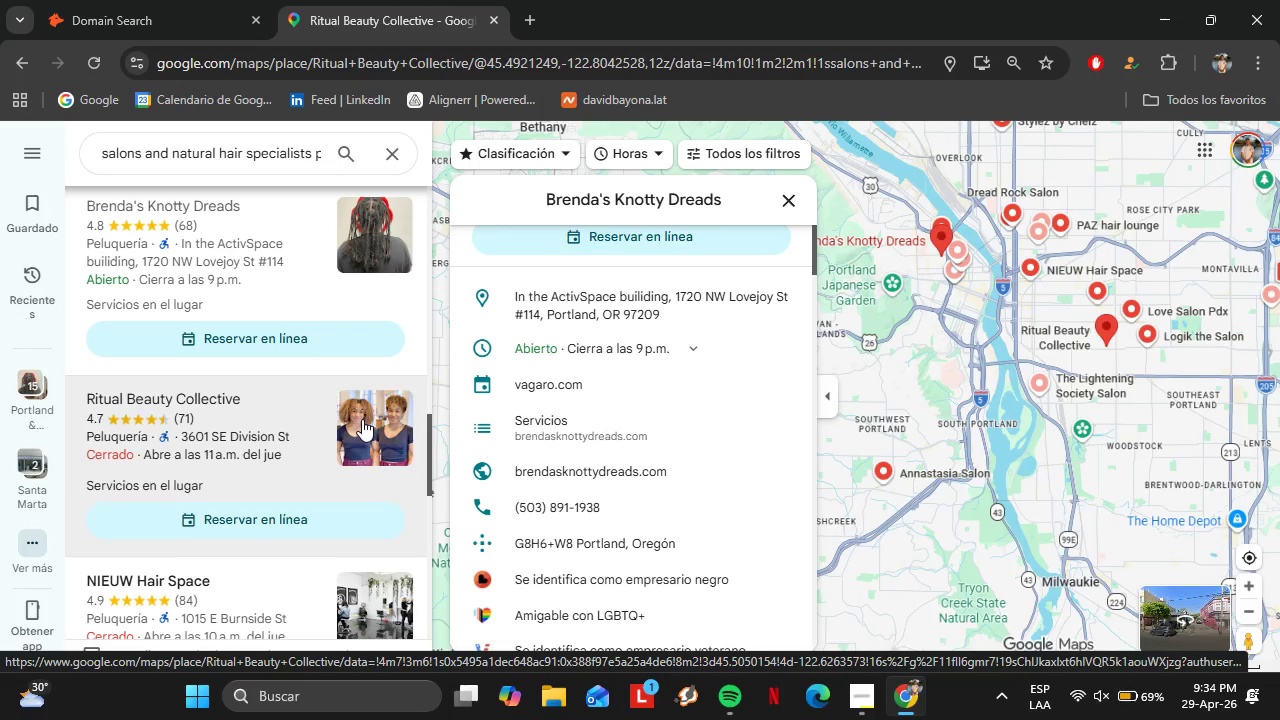 
left_click([779, 375])
 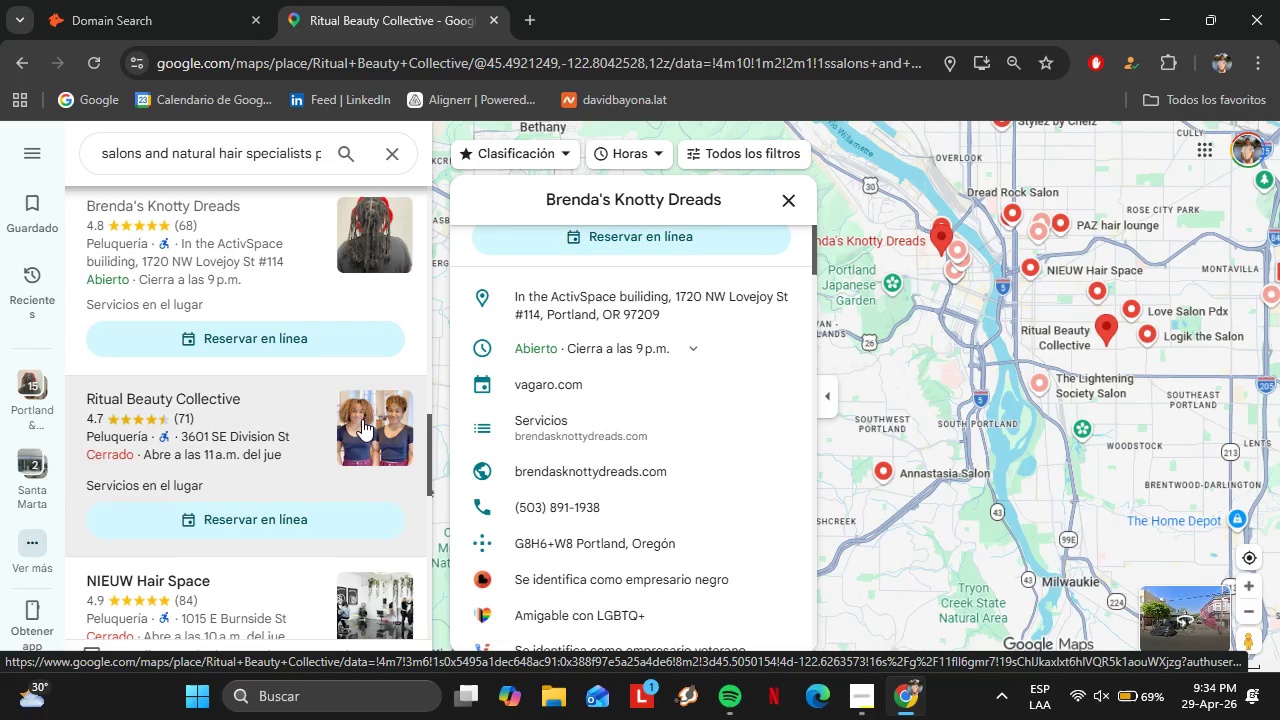 
scroll: coordinate [742, 405], scroll_direction: down, amount: 2.0
 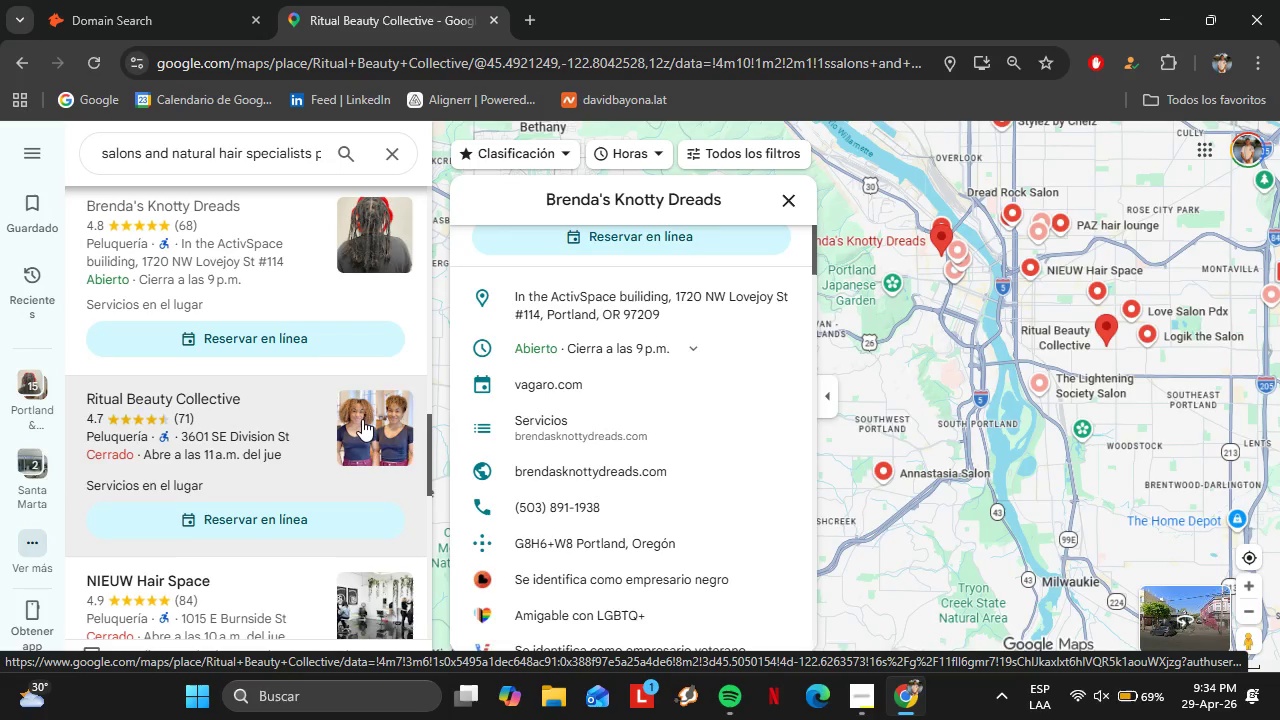 
left_click([200, 0])
 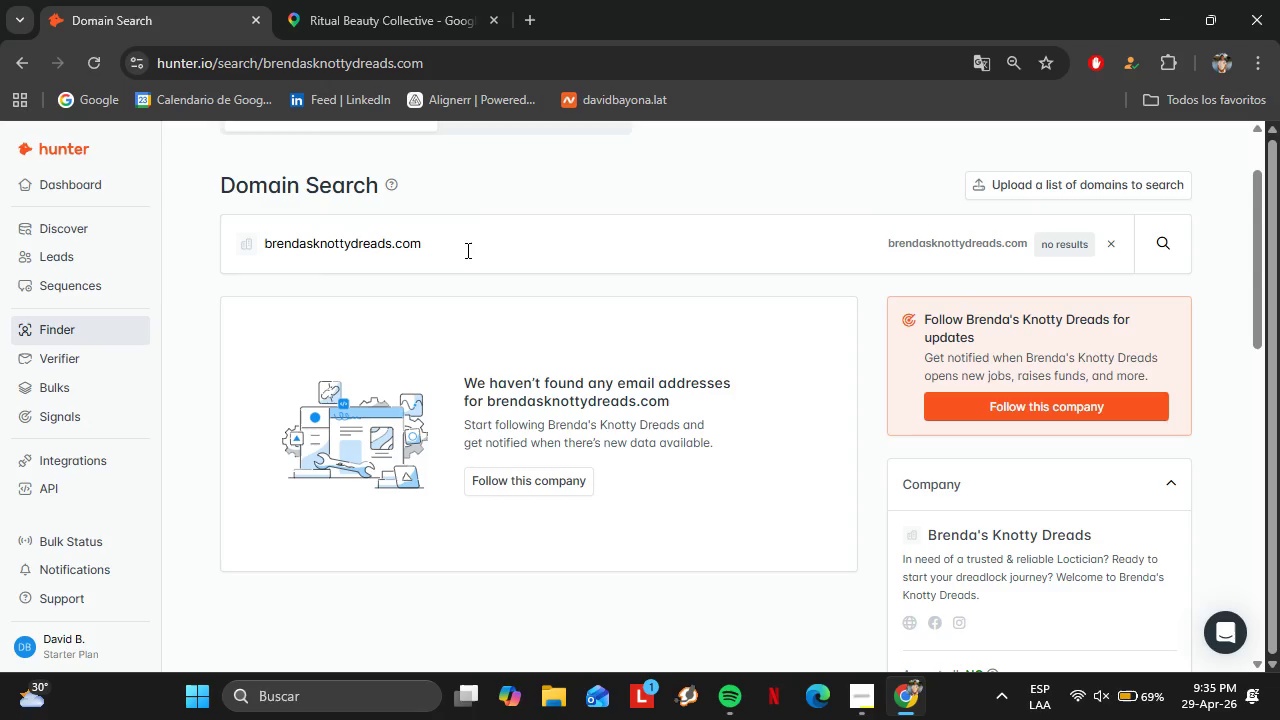 
left_click_drag(start_coordinate=[466, 250], to_coordinate=[241, 276])
 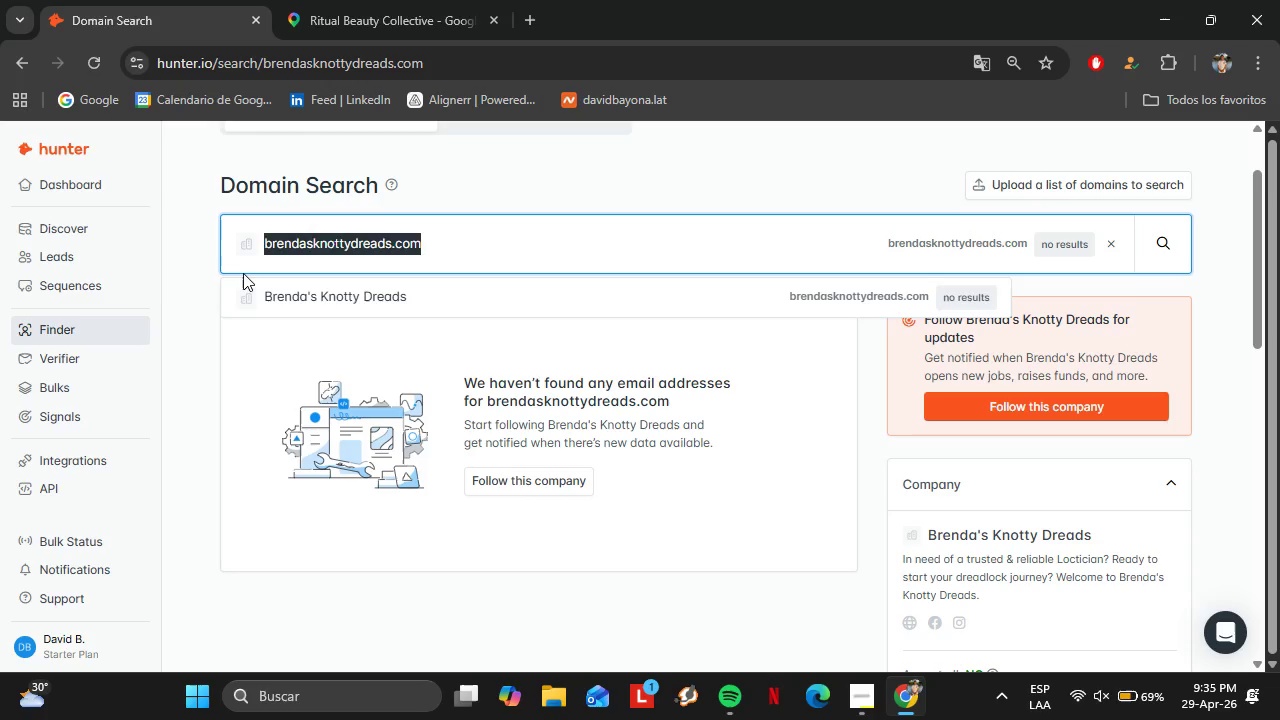 
key(Control+V)
 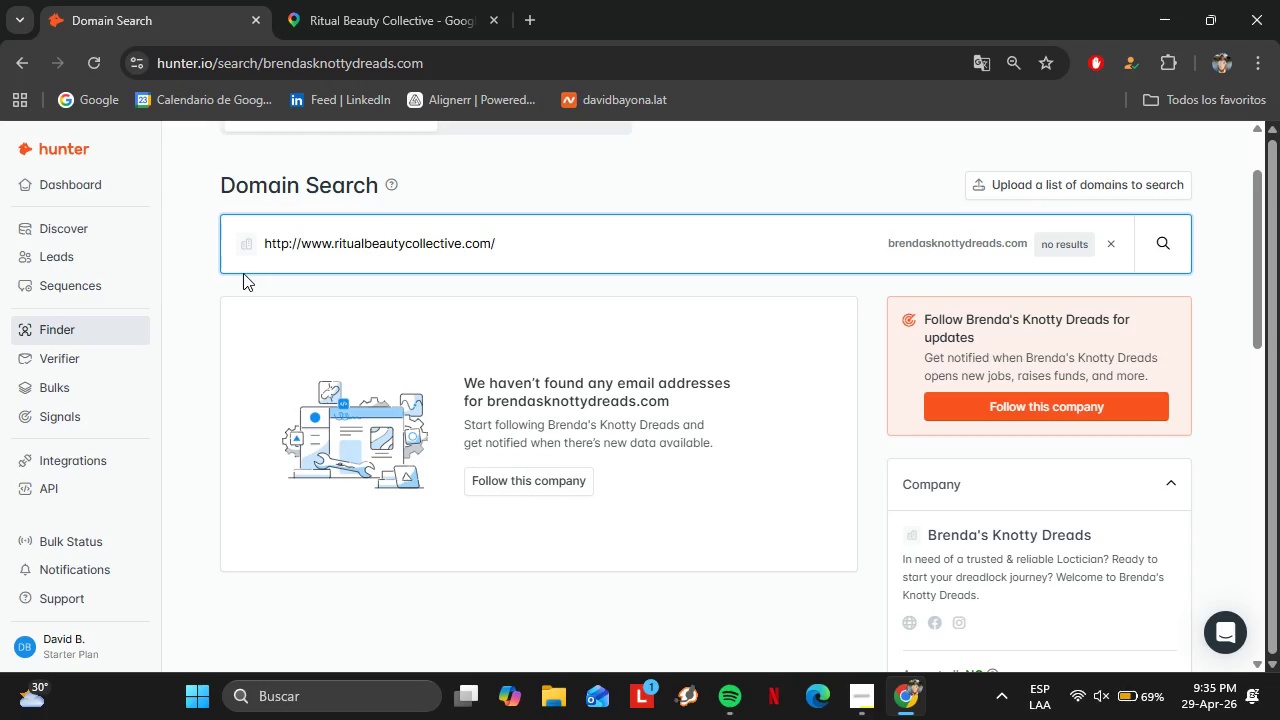 
key(Enter)
 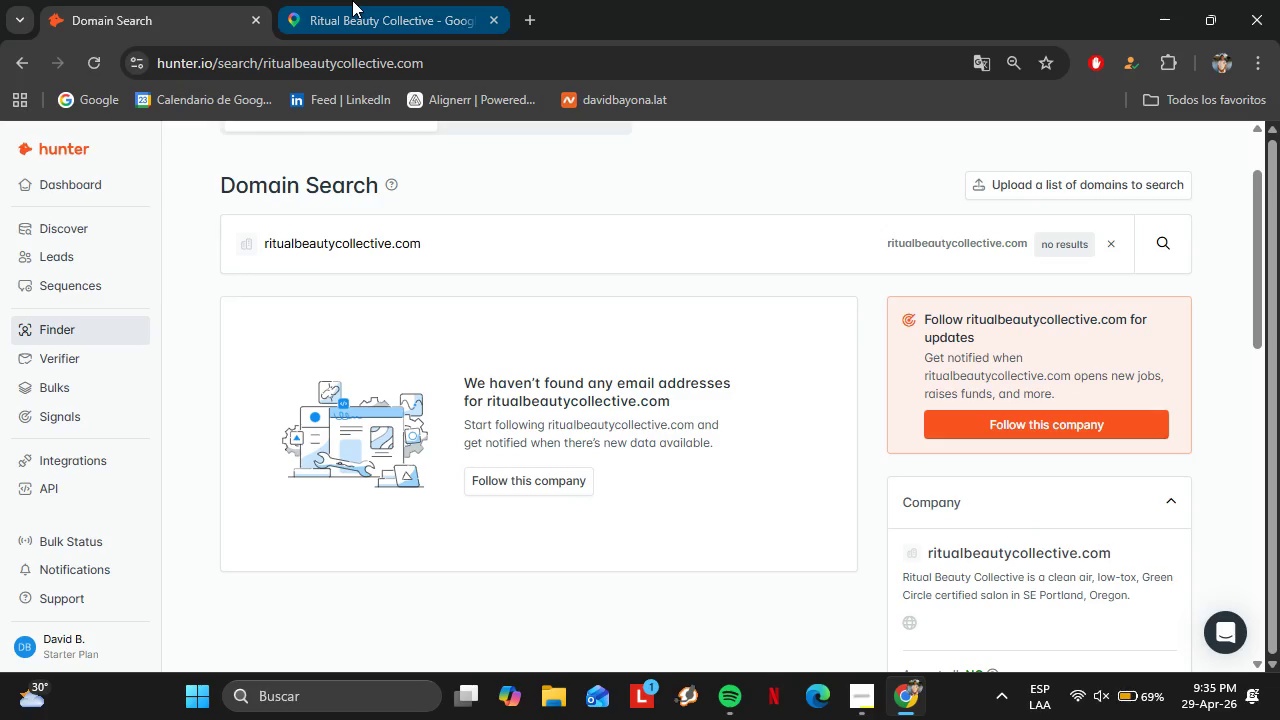 
left_click([352, 0])
 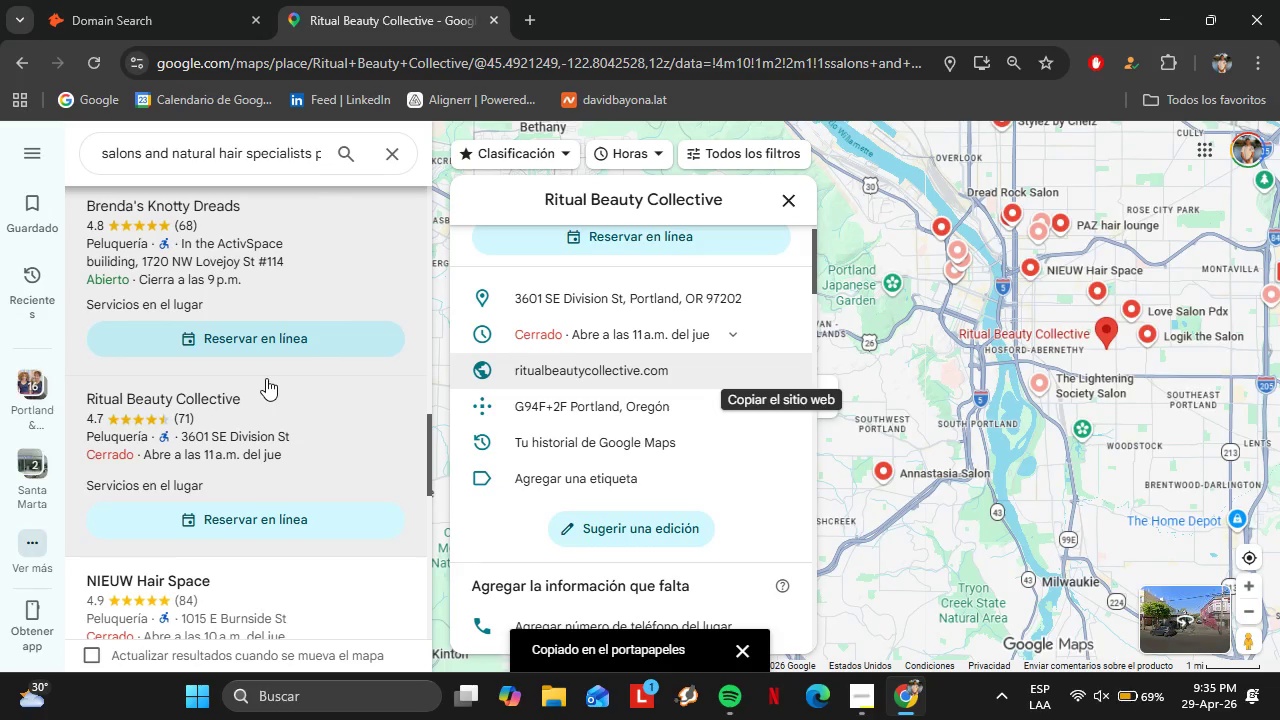 
scroll: coordinate [225, 403], scroll_direction: down, amount: 2.0
 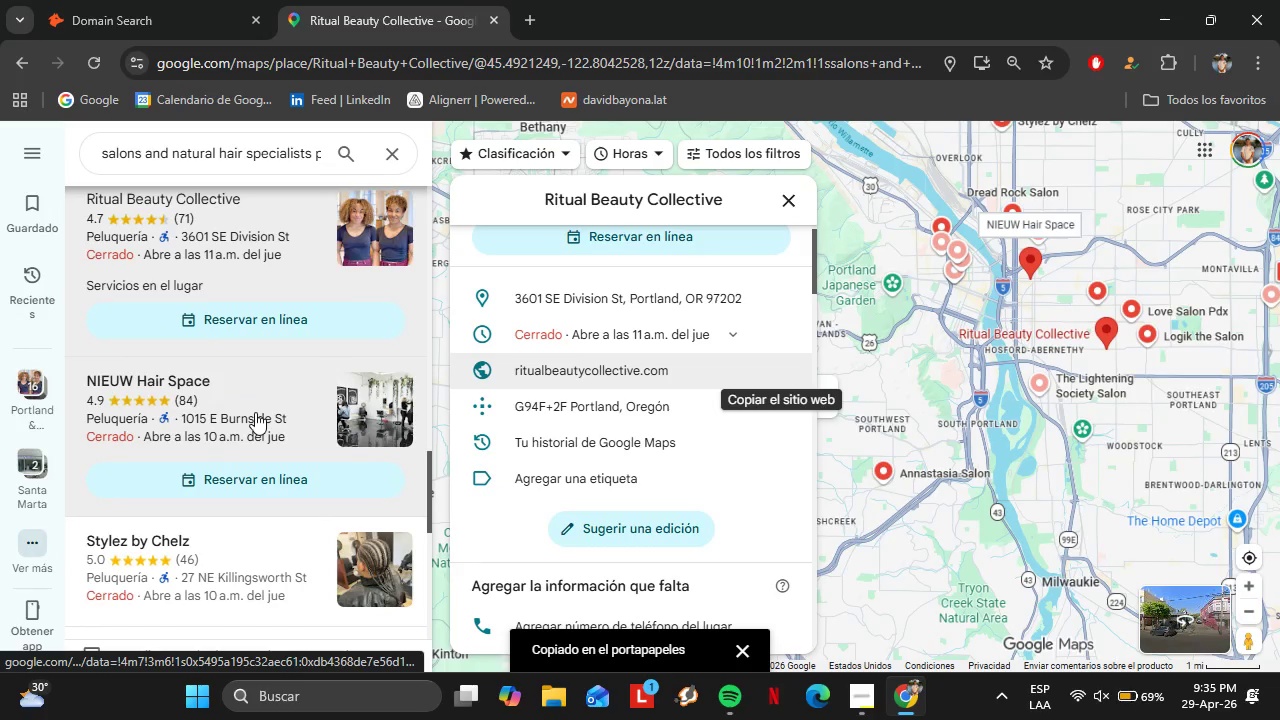 
left_click([255, 412])
 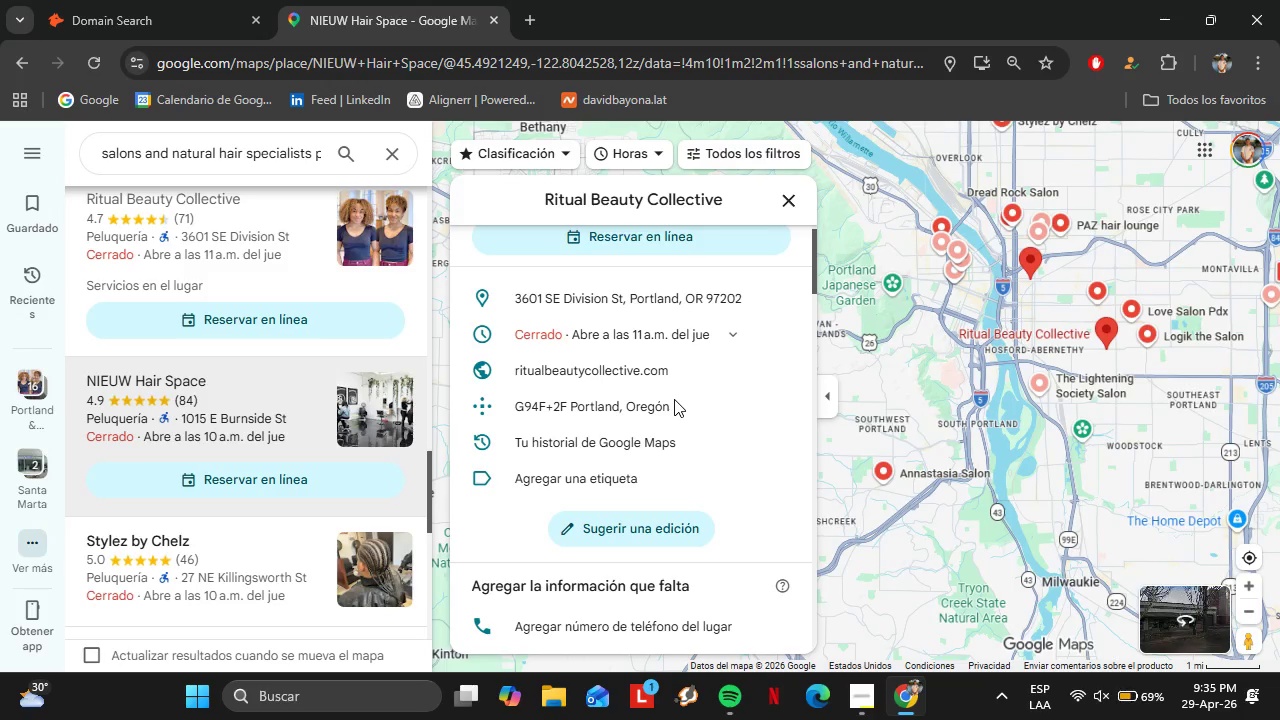 
wait(11.92)
 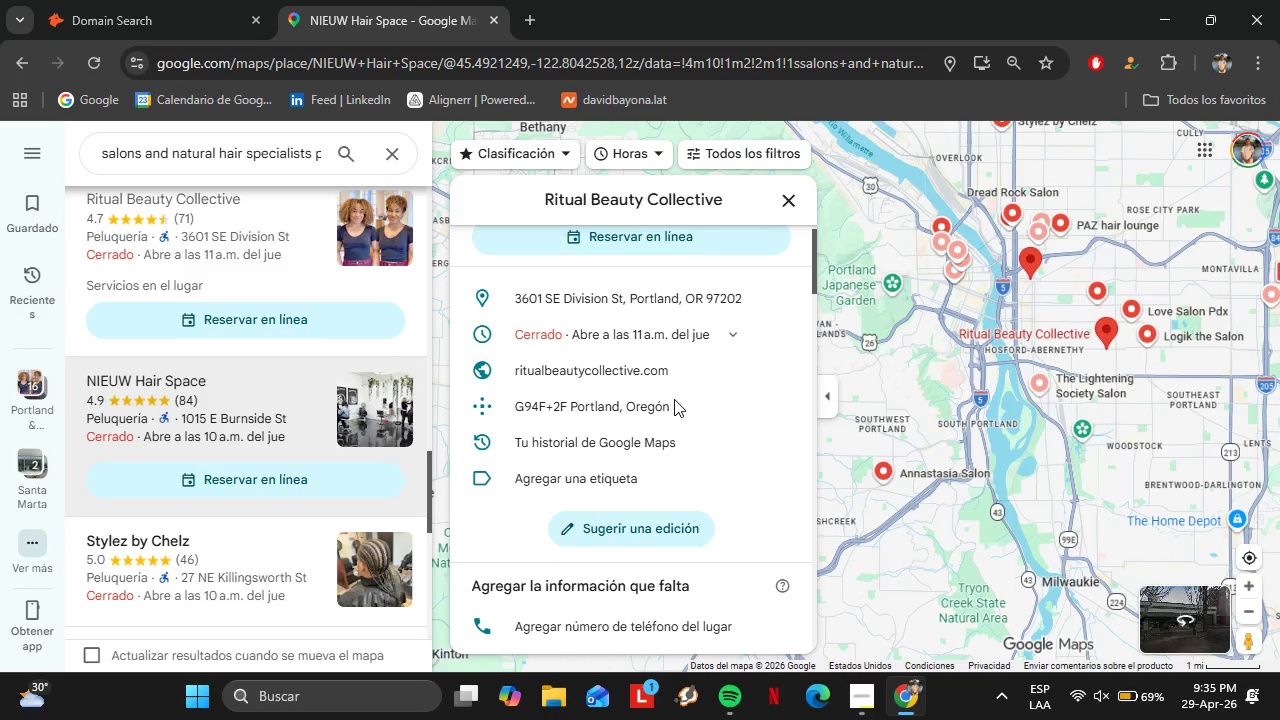 
scroll: coordinate [665, 380], scroll_direction: down, amount: 3.0
 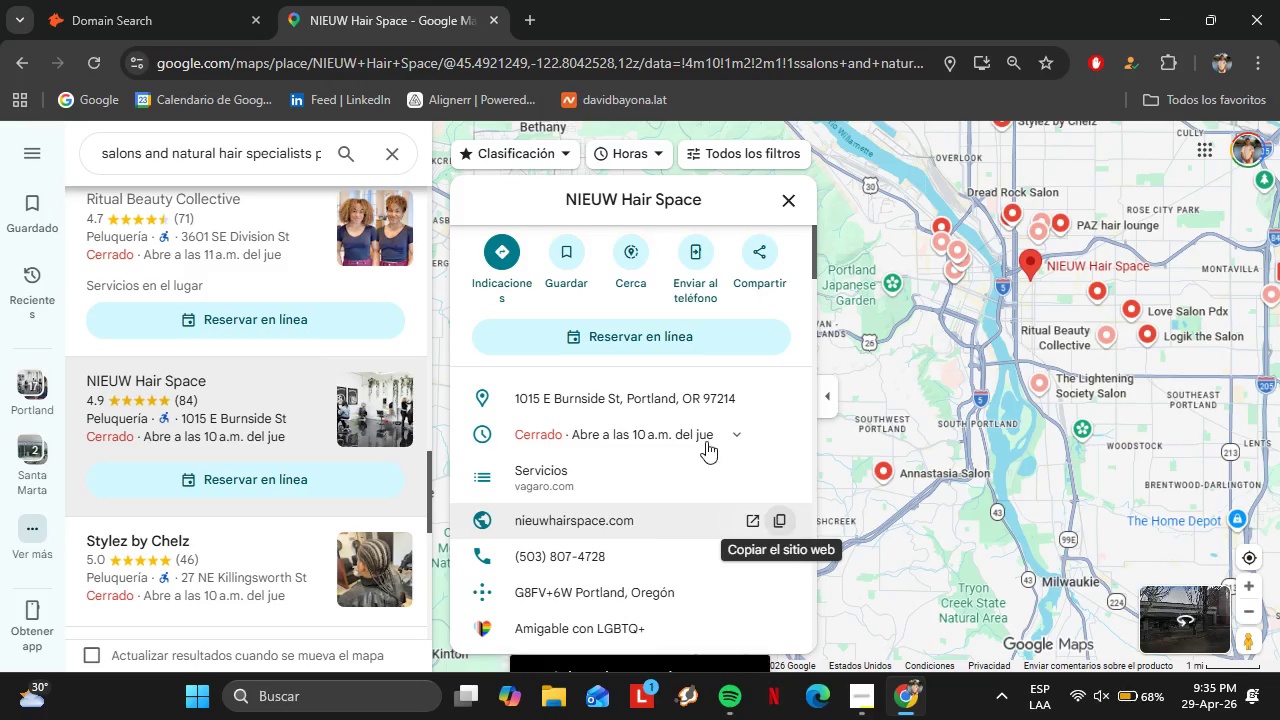 
left_click([235, 0])
 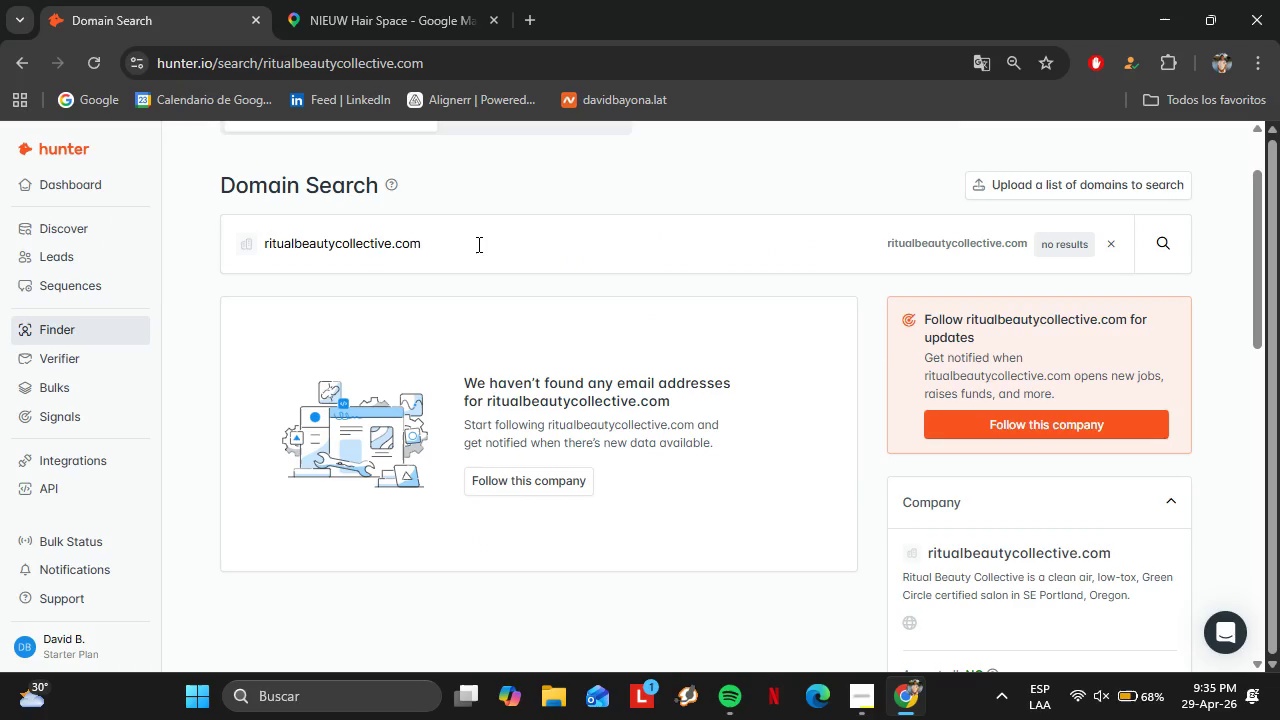 
left_click_drag(start_coordinate=[474, 248], to_coordinate=[259, 243])
 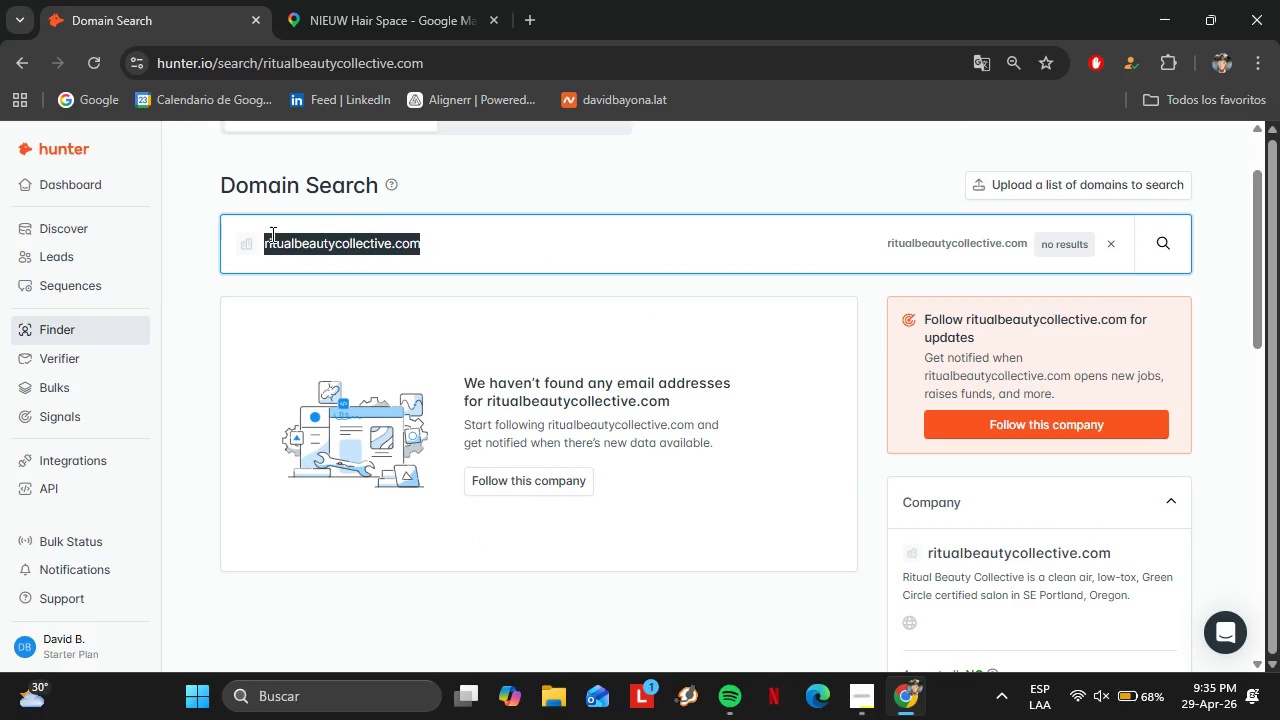 
key(Control+V)
 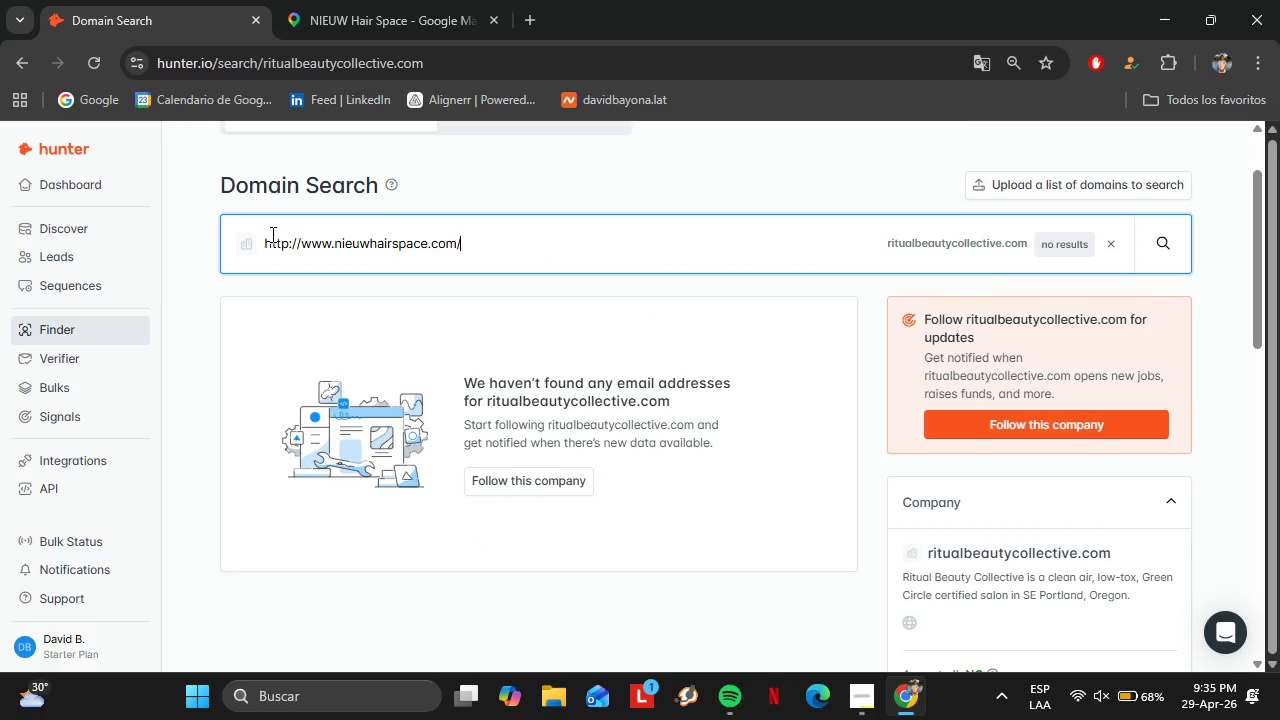 
key(Control+ControlLeft)
 